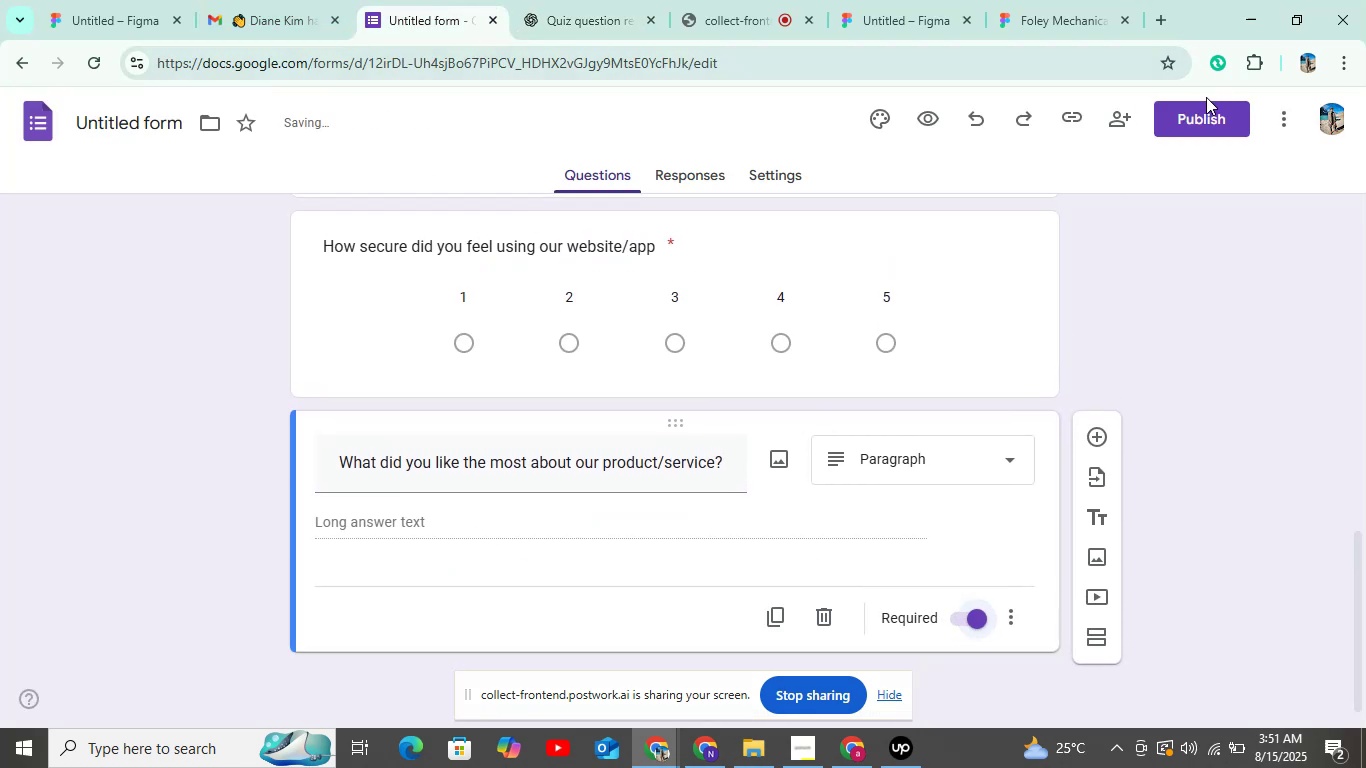 
left_click([1194, 116])
 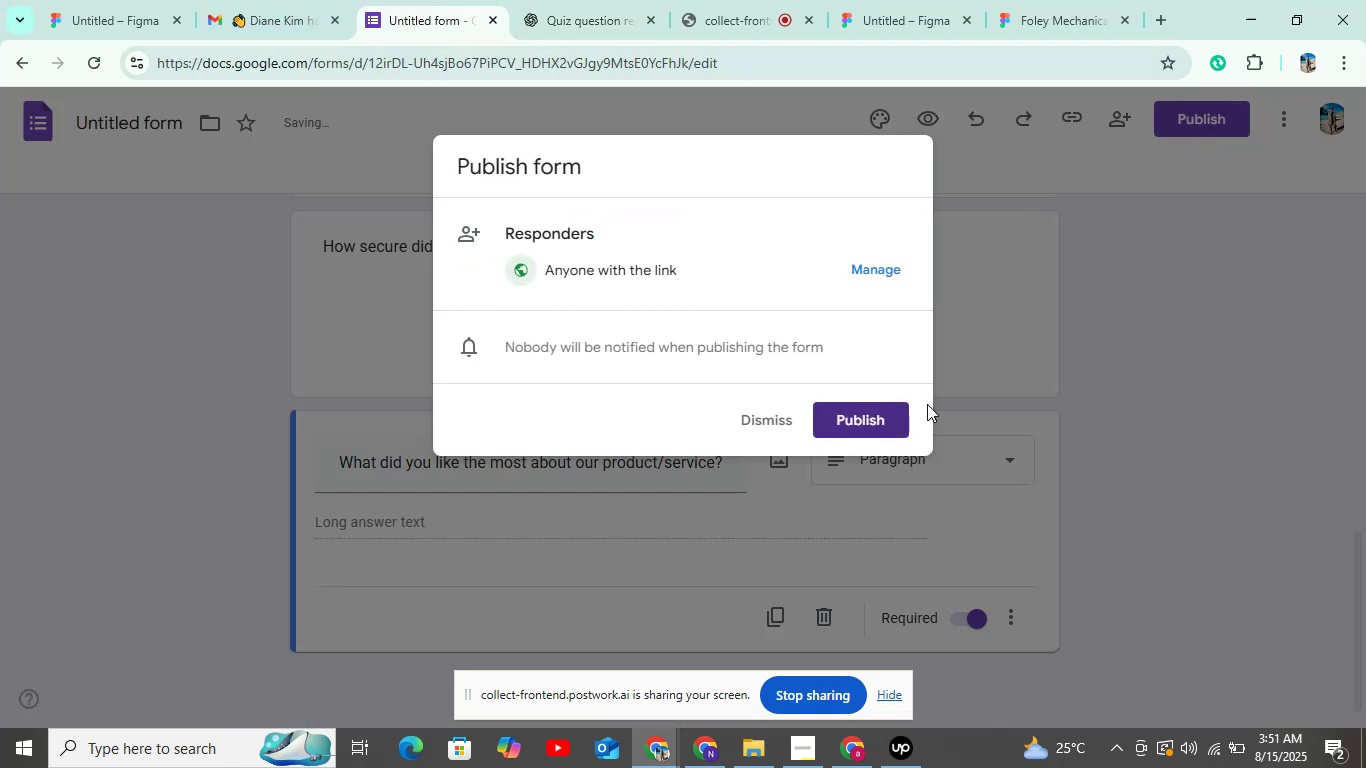 
left_click([870, 413])
 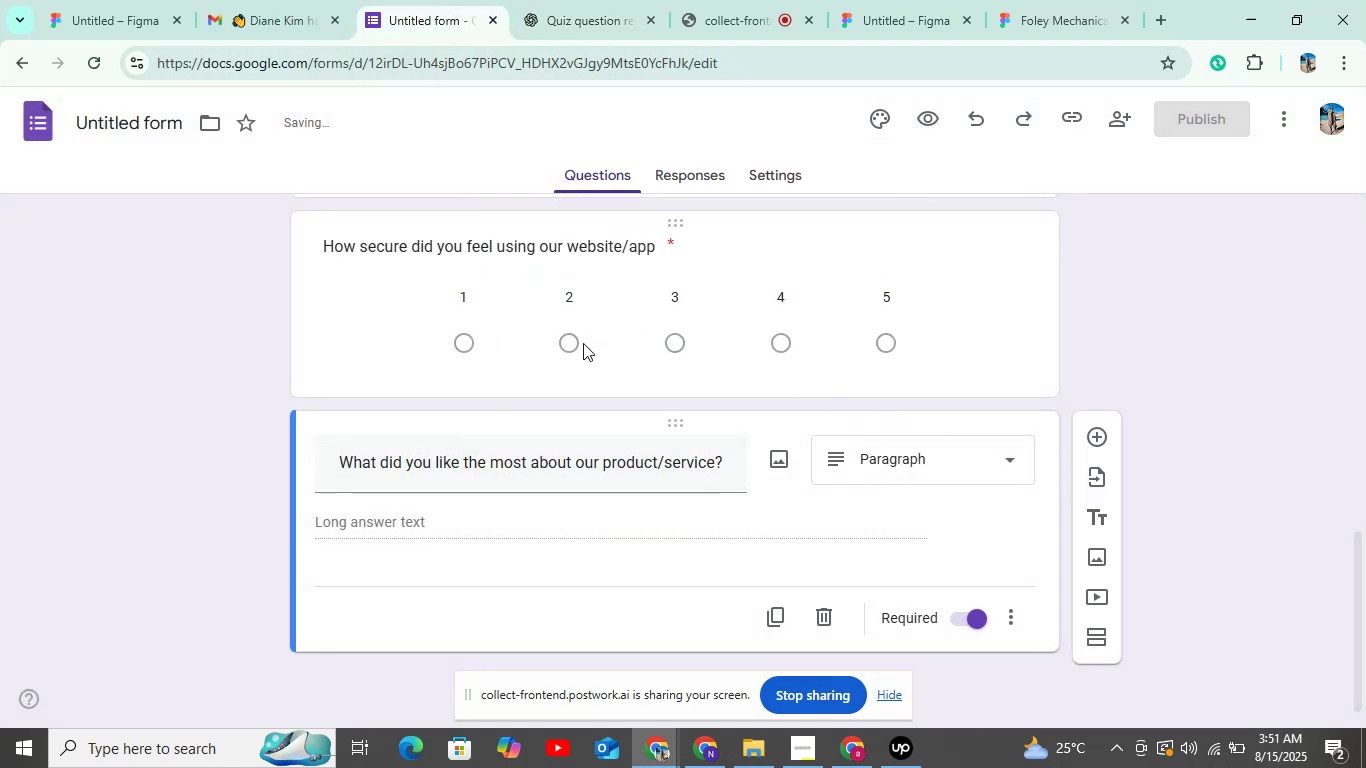 
mouse_move([108, 30])
 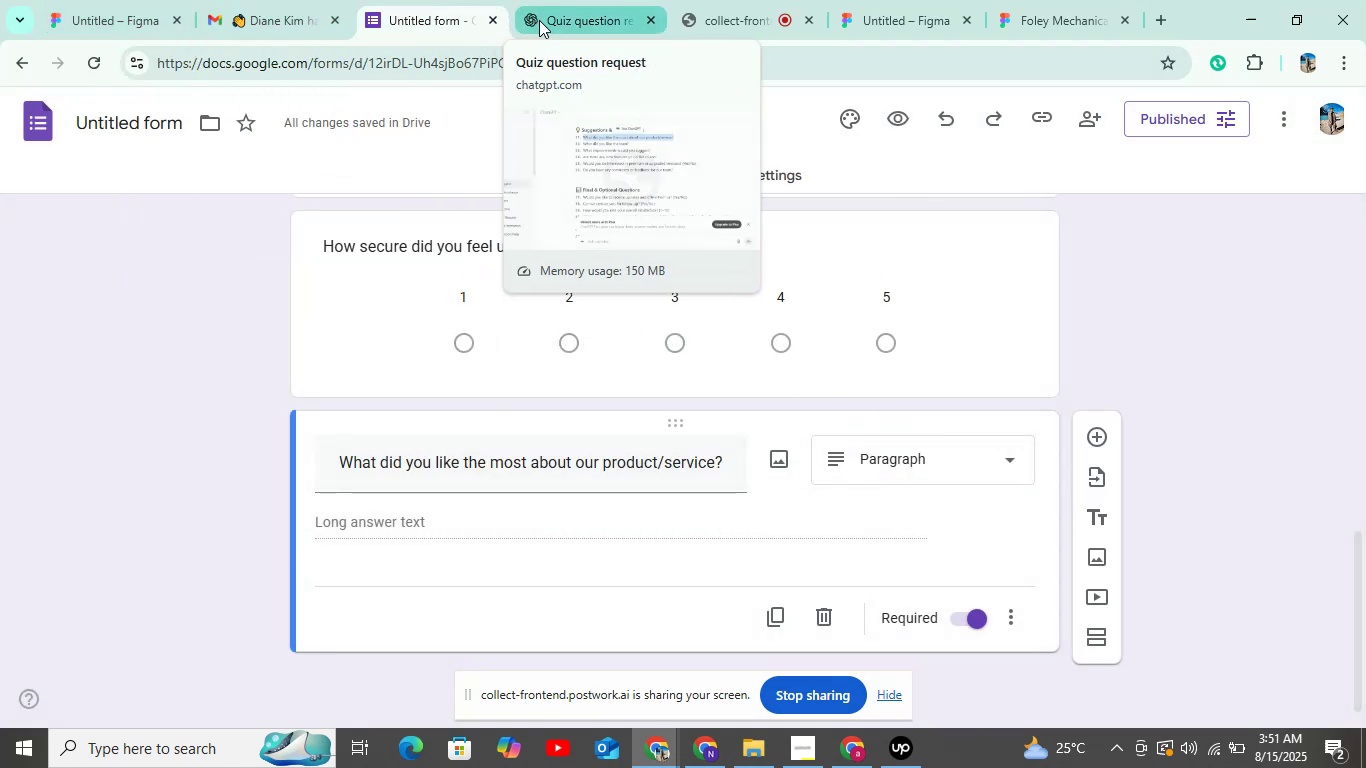 
left_click([27, 93])
 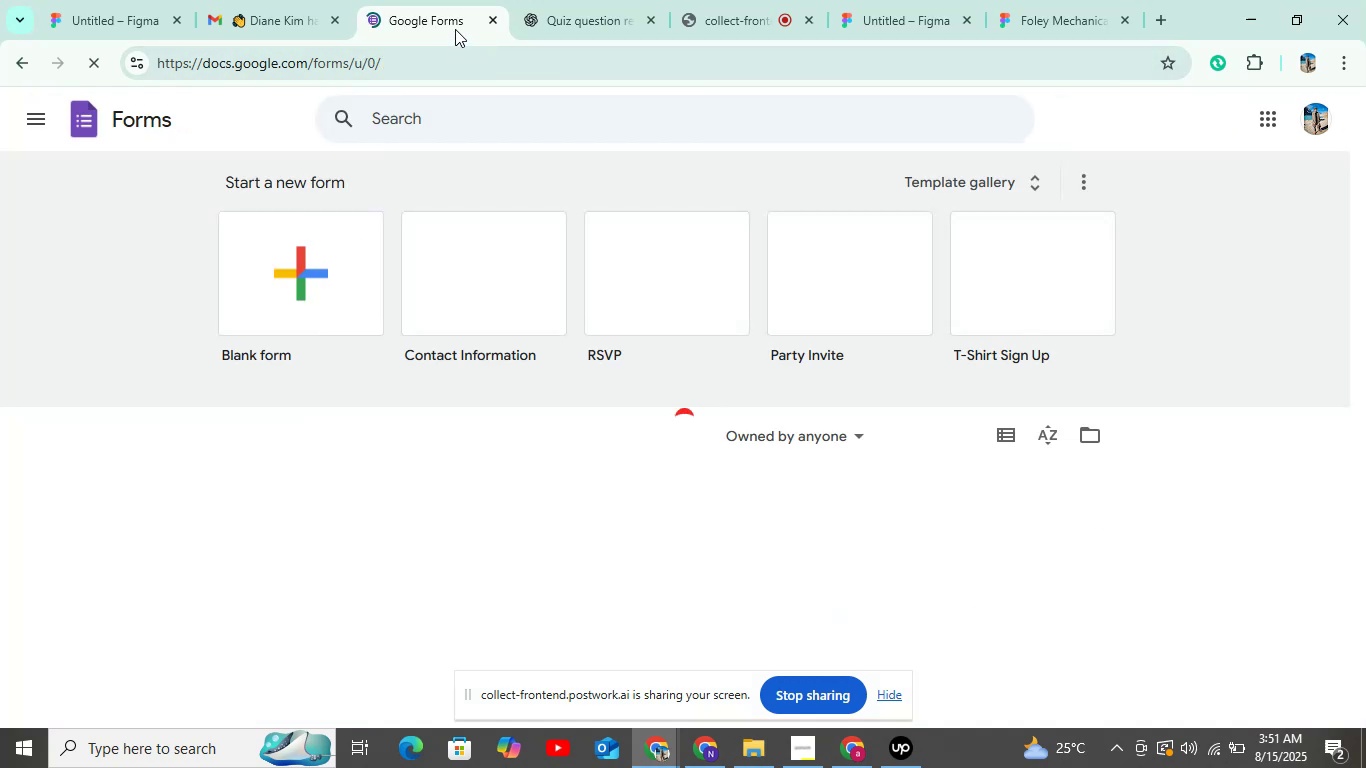 
left_click([271, 231])
 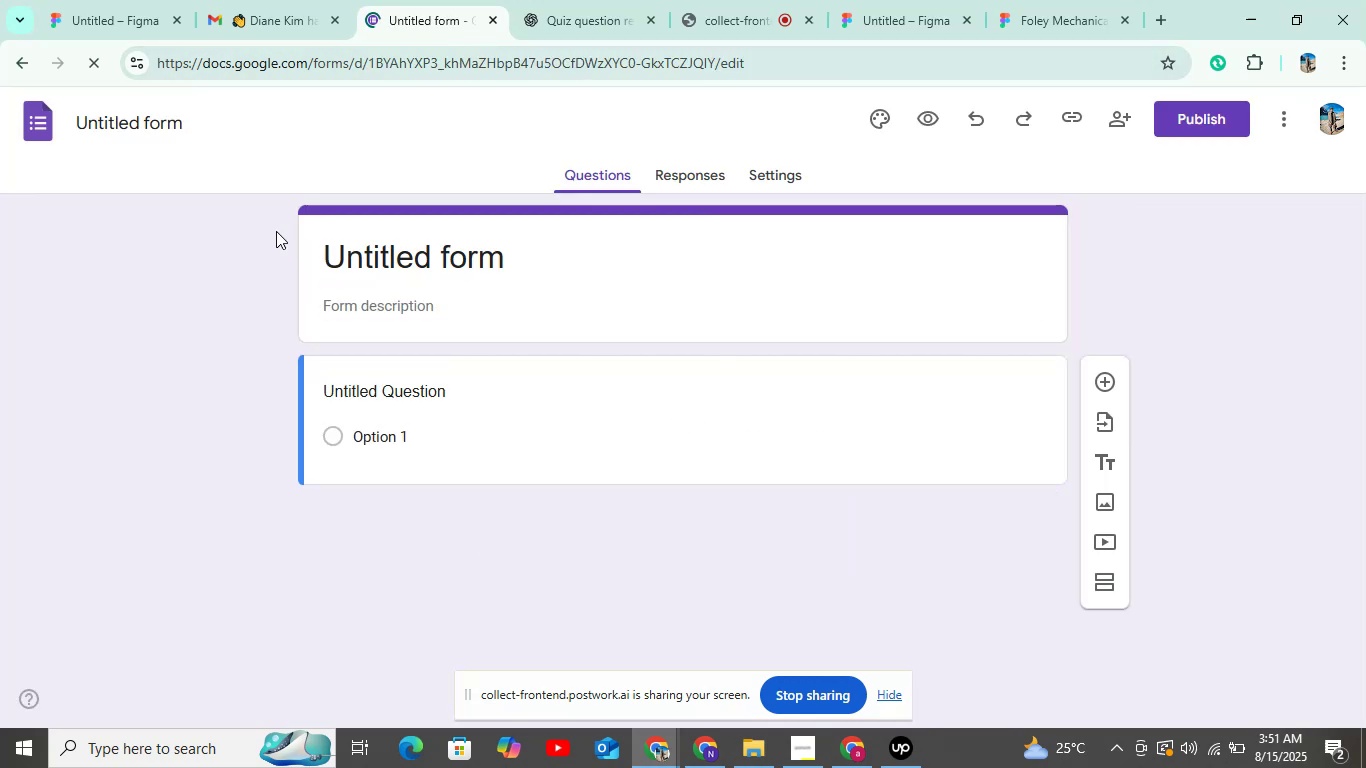 
wait(6.65)
 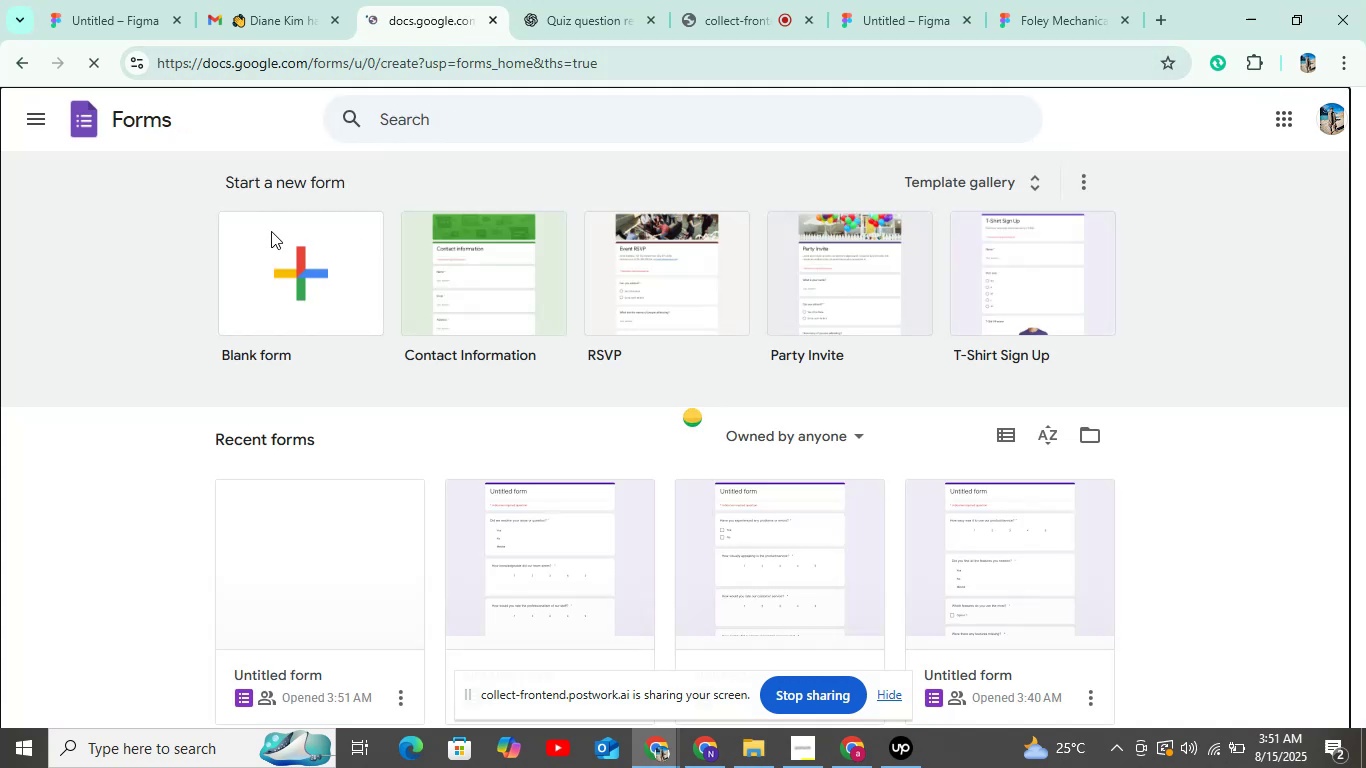 
left_click_drag(start_coordinate=[470, 400], to_coordinate=[326, 409])
 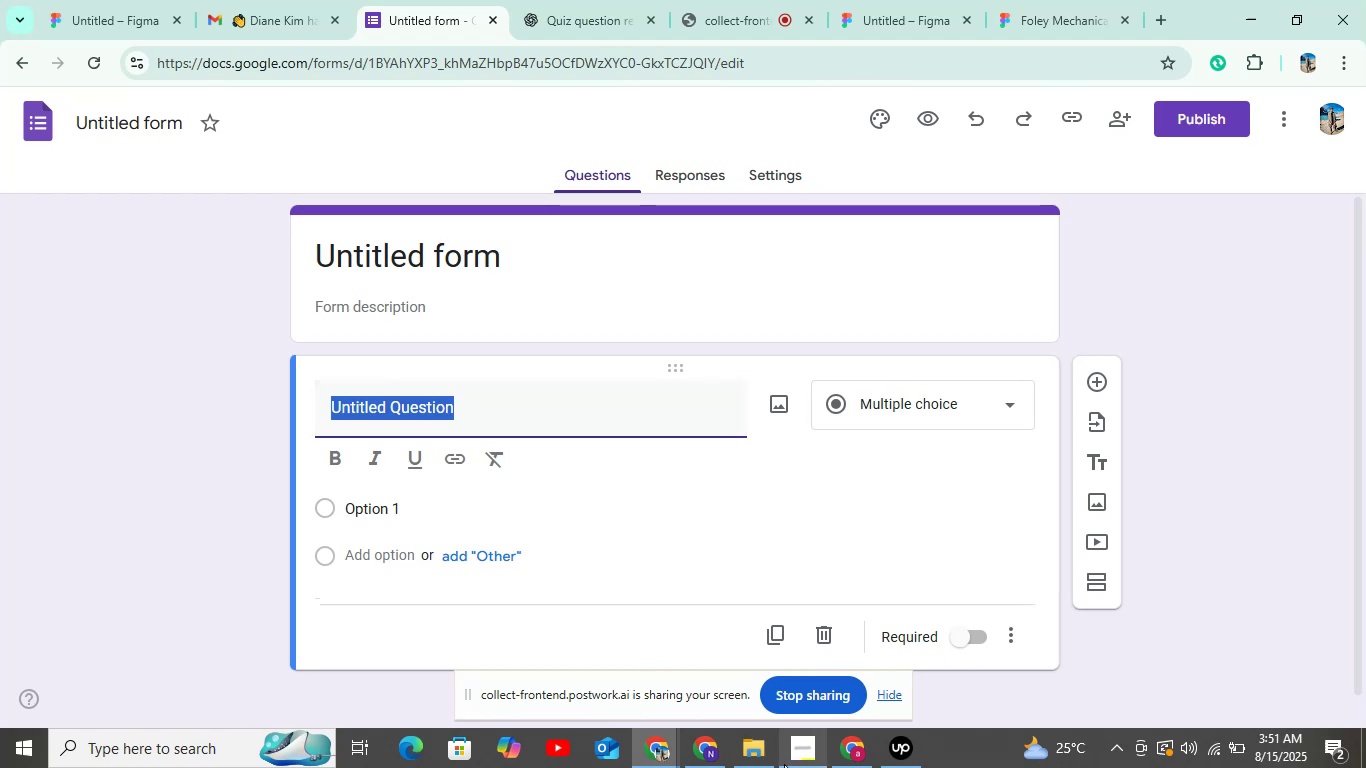 
left_click([707, 754])
 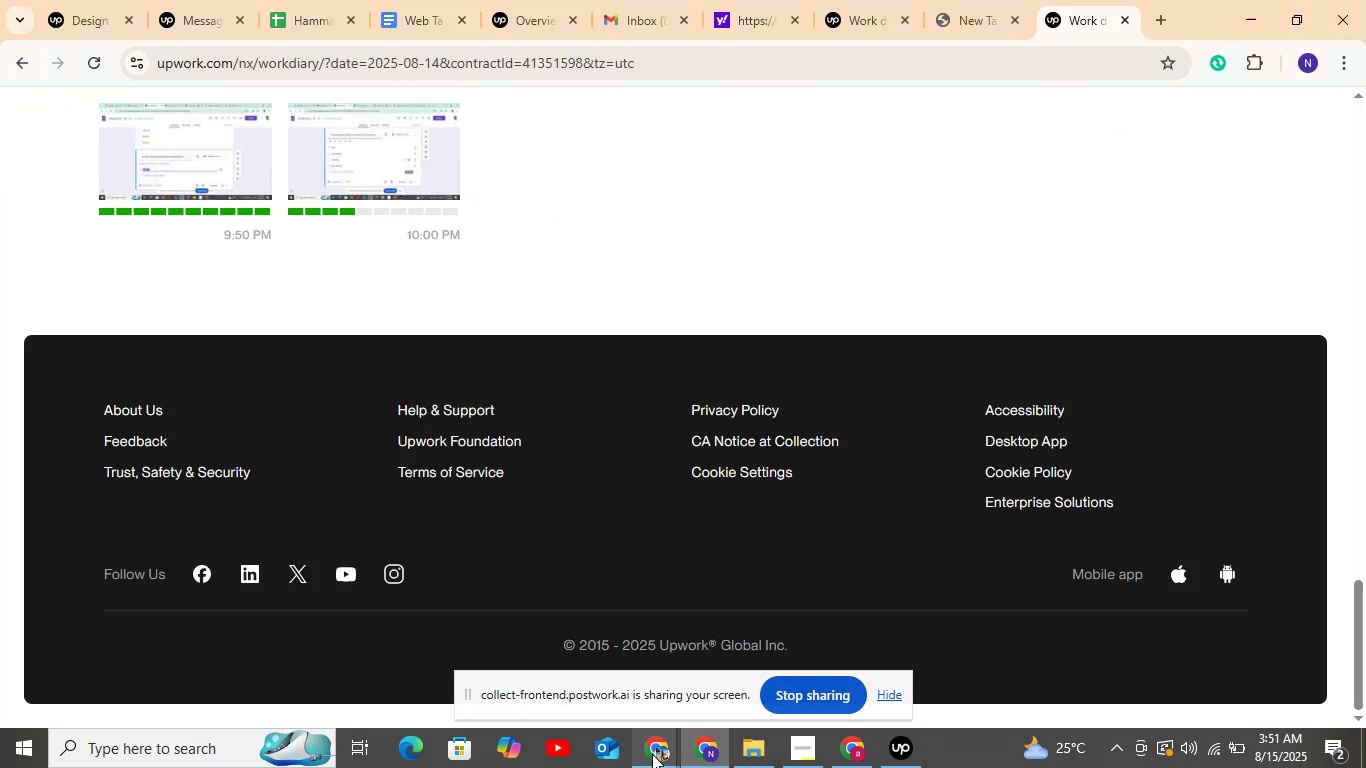 
left_click([652, 754])
 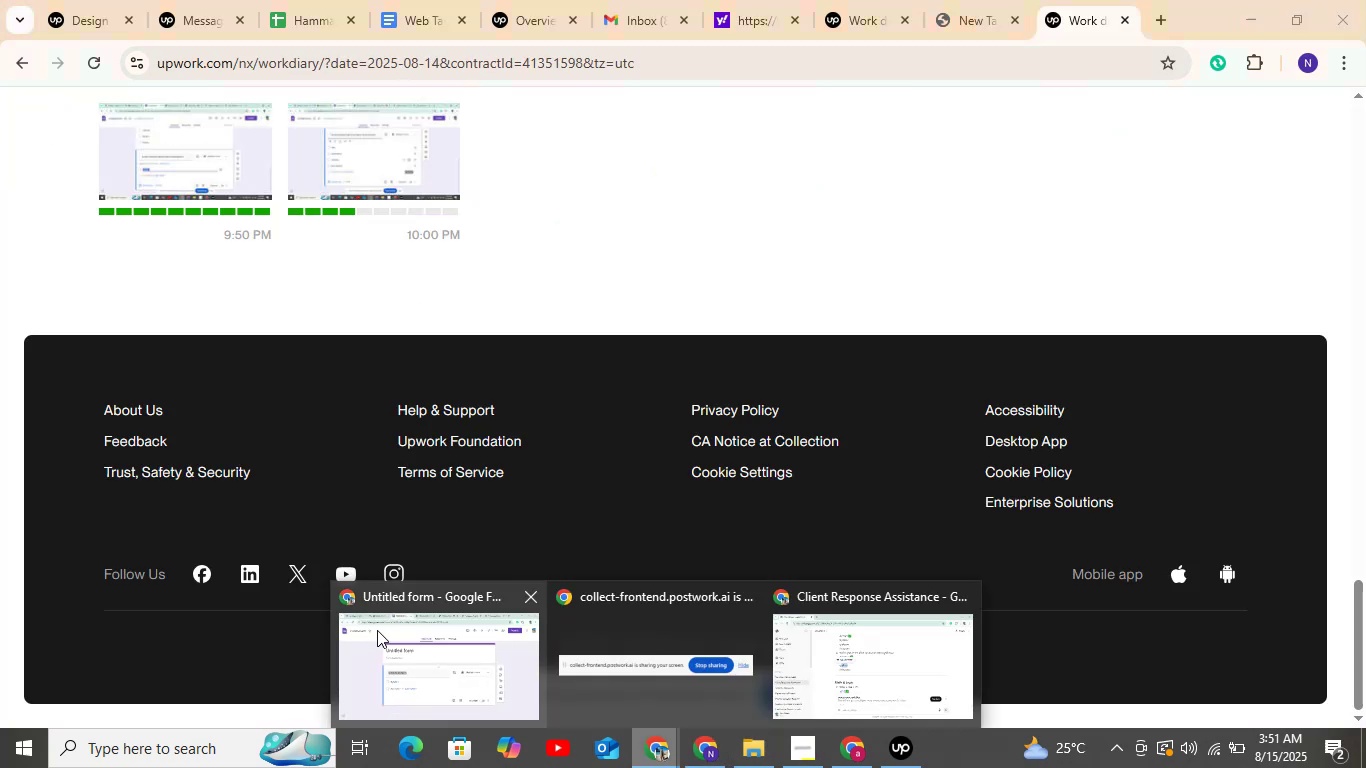 
left_click([377, 630])
 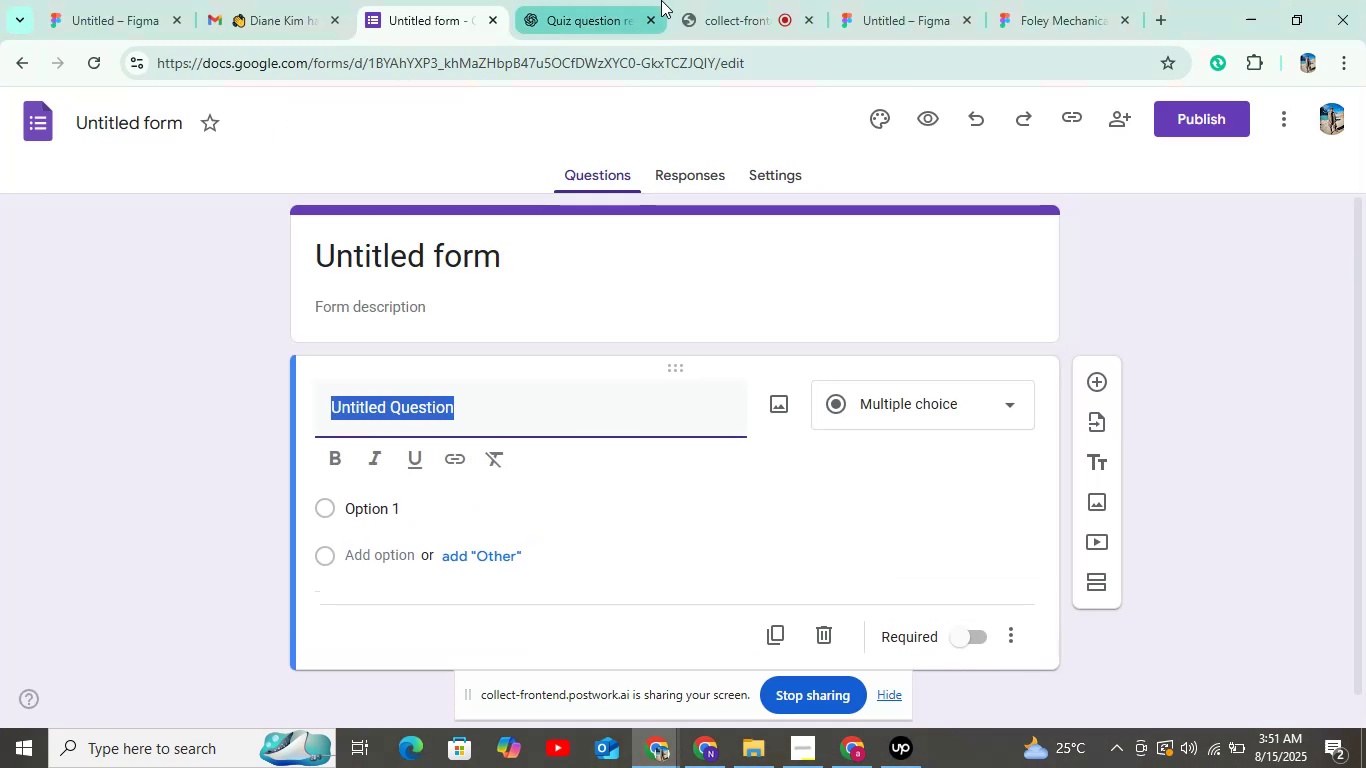 
left_click([583, 14])
 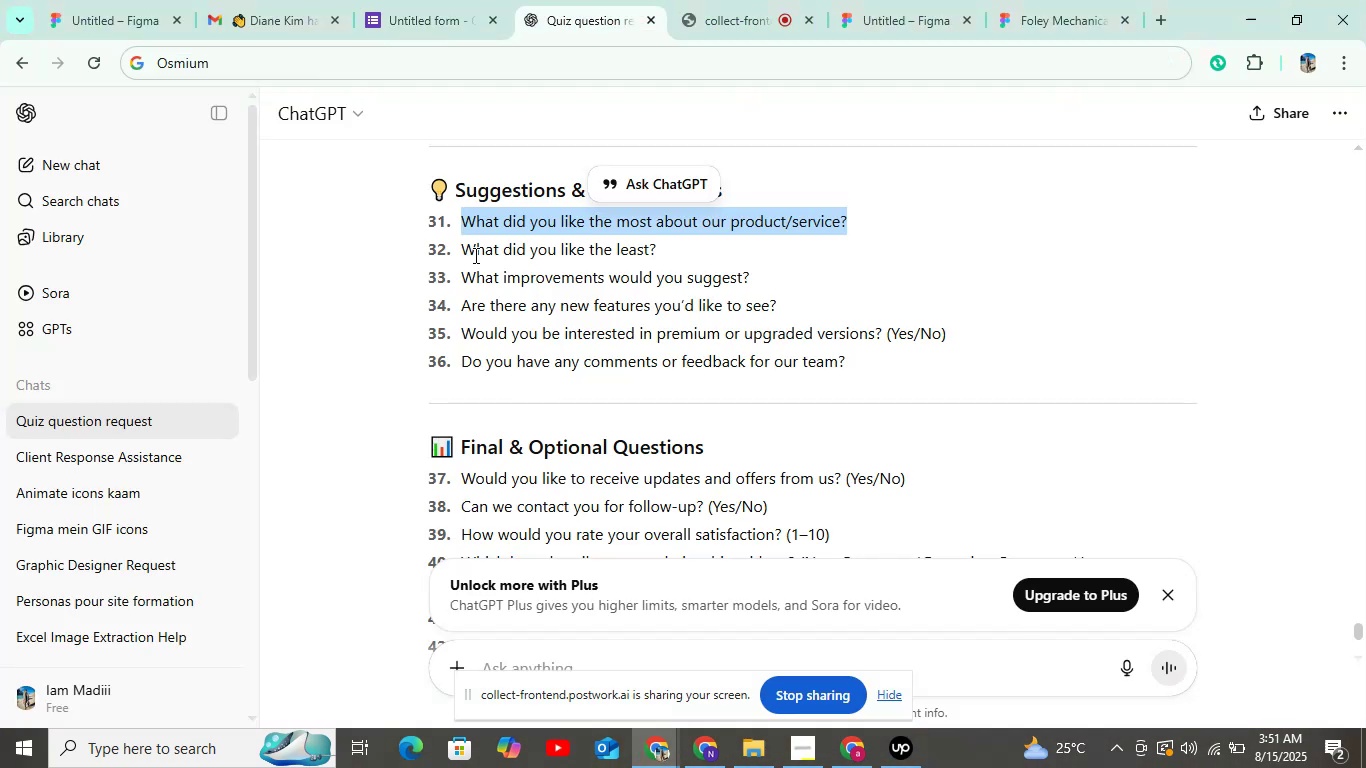 
left_click_drag(start_coordinate=[463, 245], to_coordinate=[680, 255])
 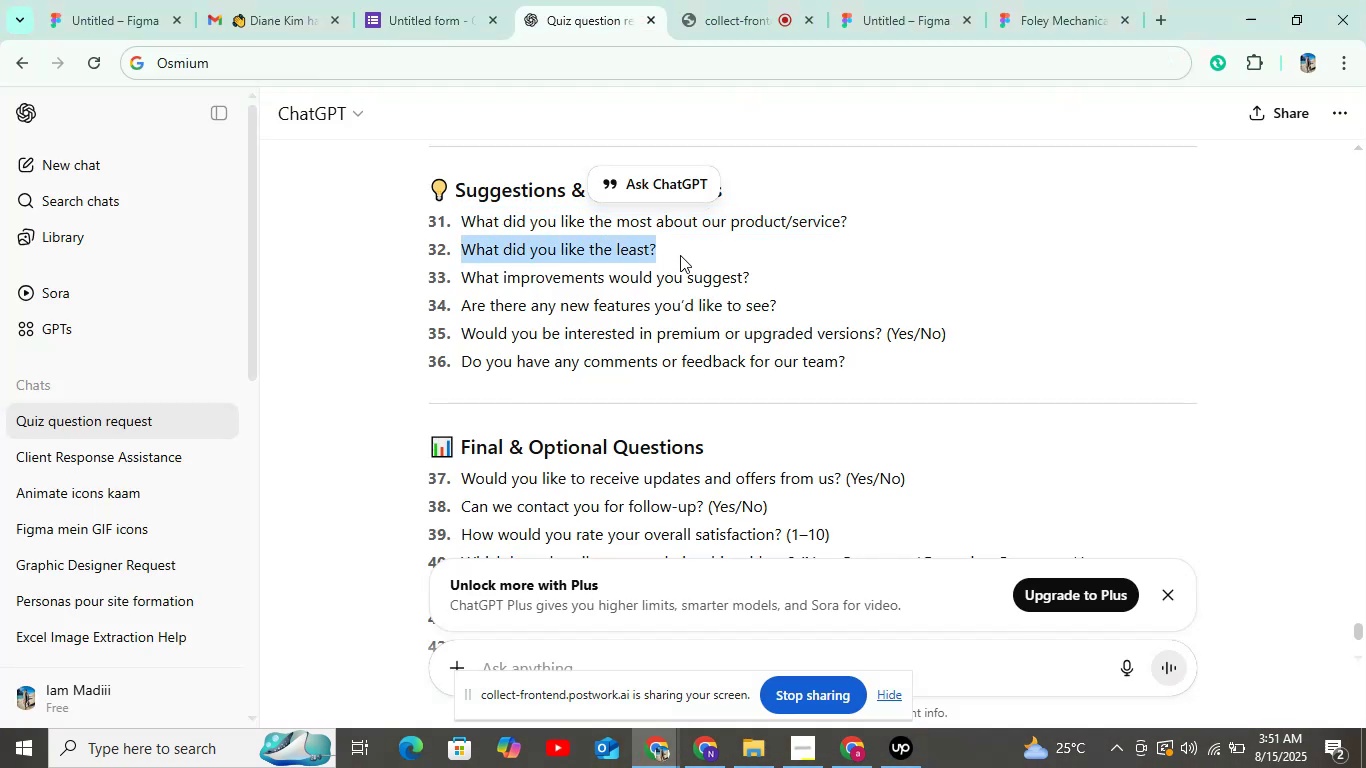 
key(Control+C)
 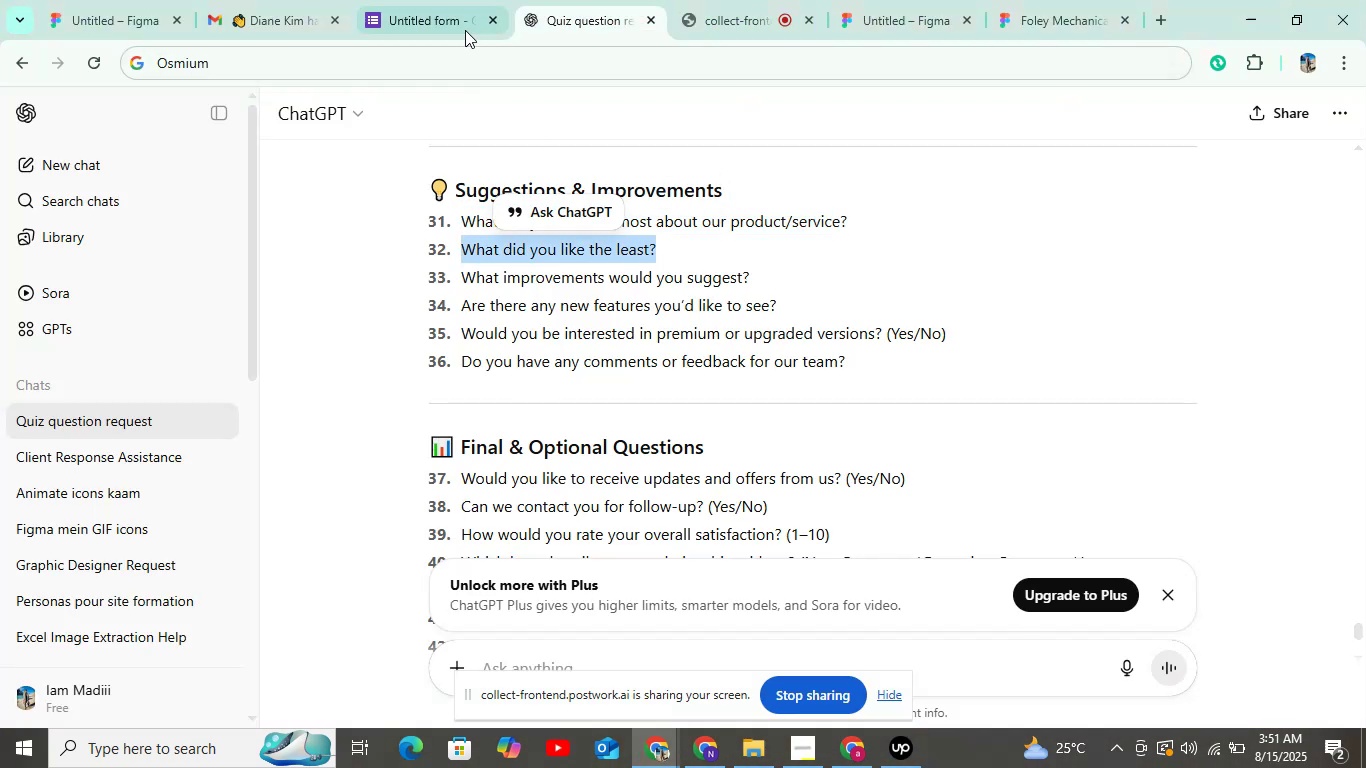 
left_click([462, 12])
 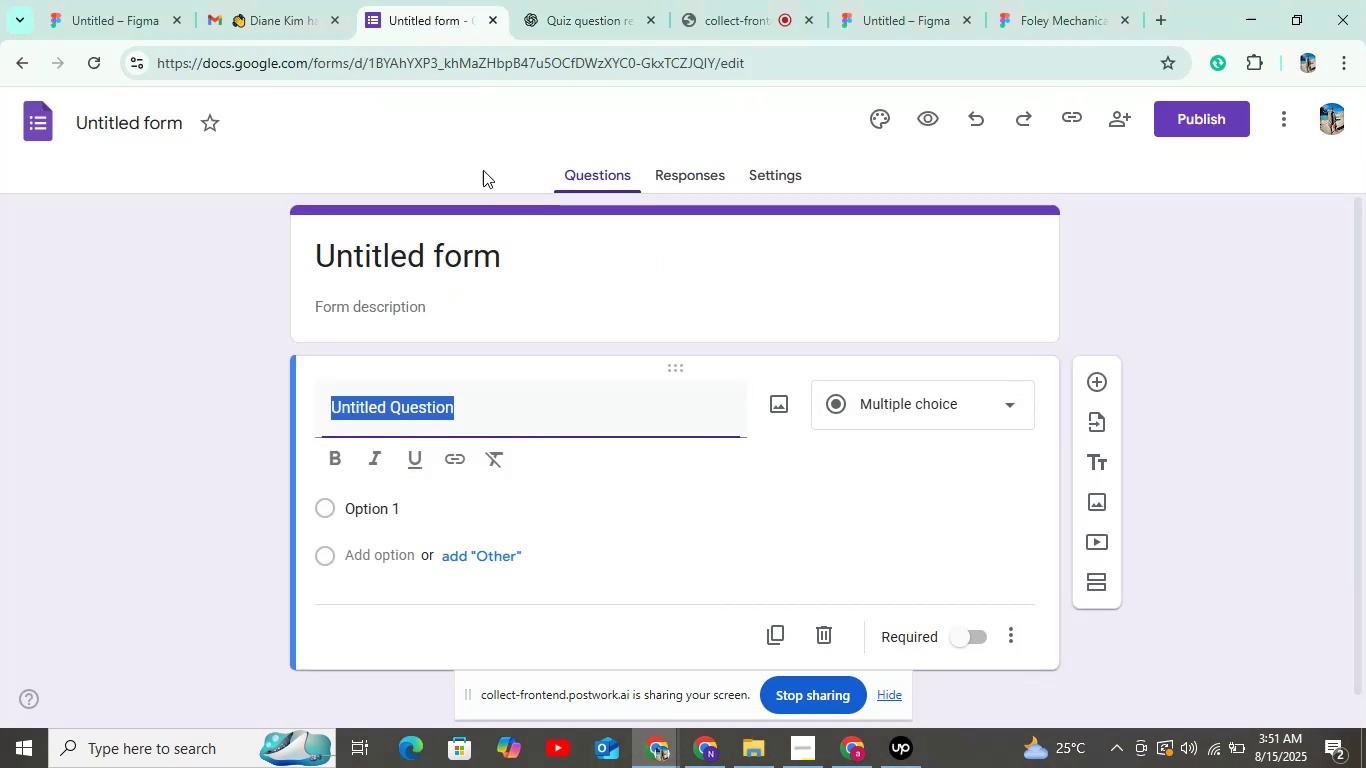 
key(Control+V)
 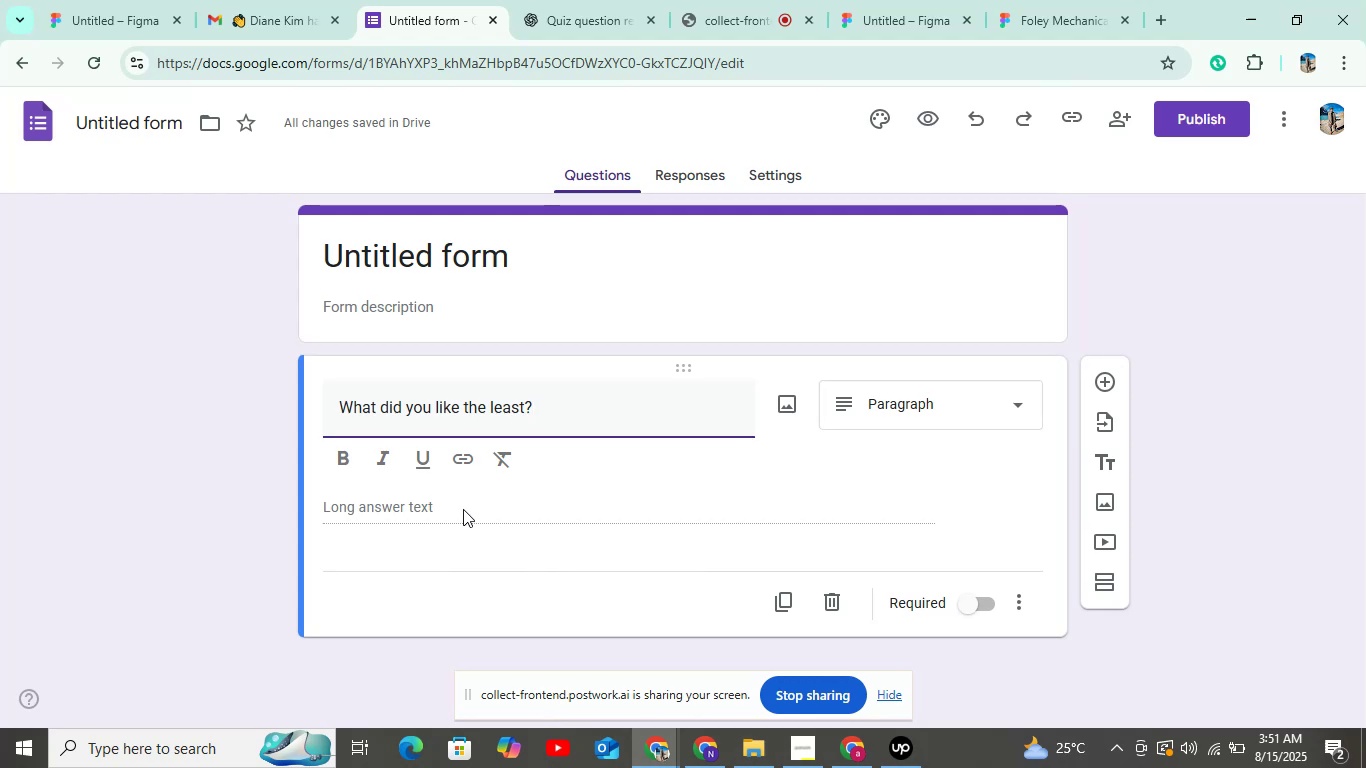 
wait(24.15)
 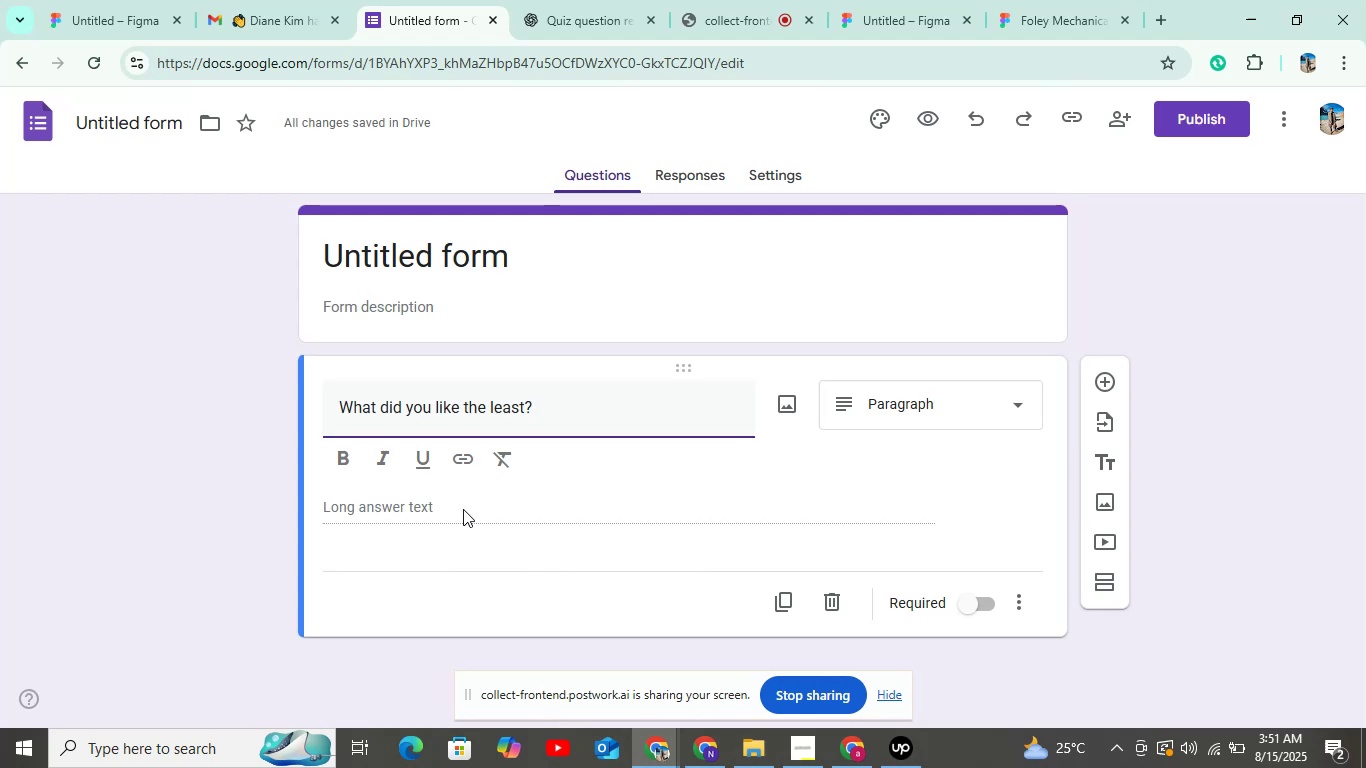 
scroll: coordinate [464, 508], scroll_direction: up, amount: 1.0
 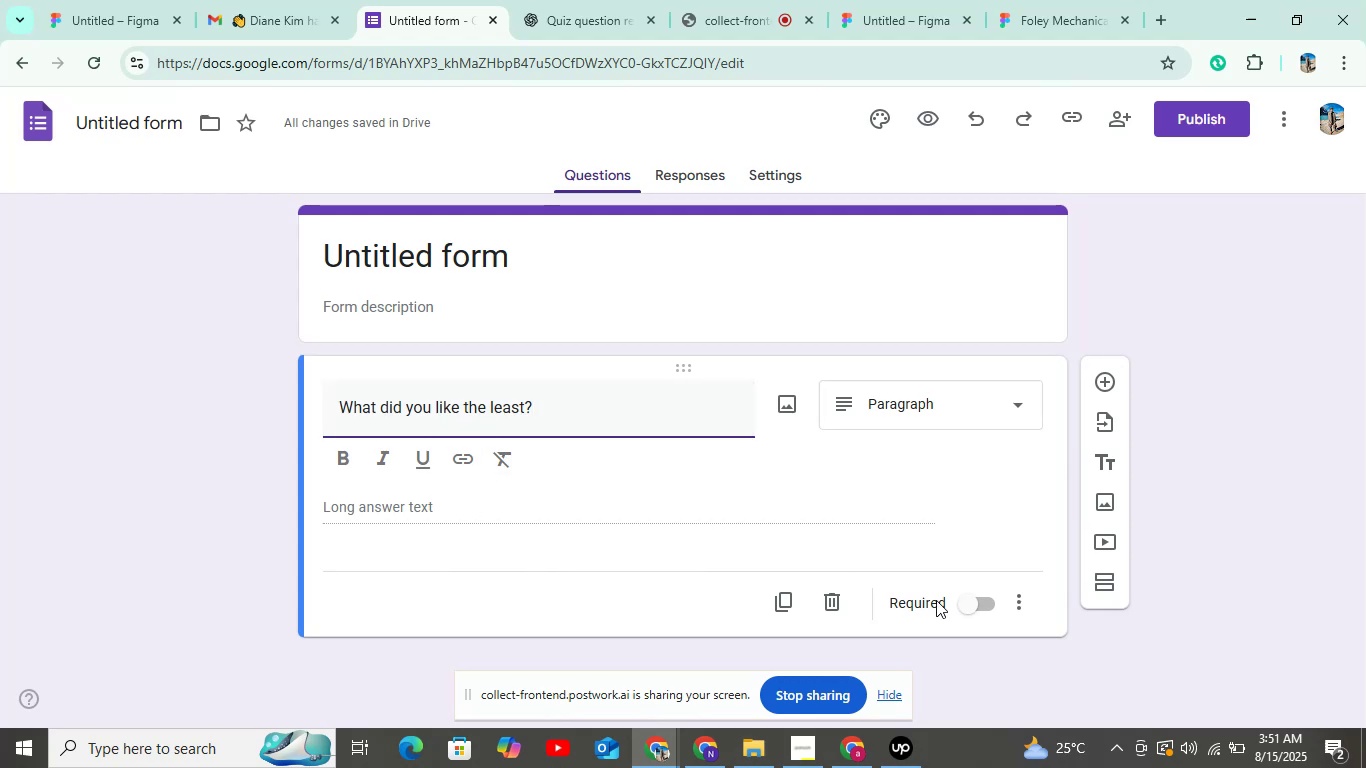 
left_click([973, 611])
 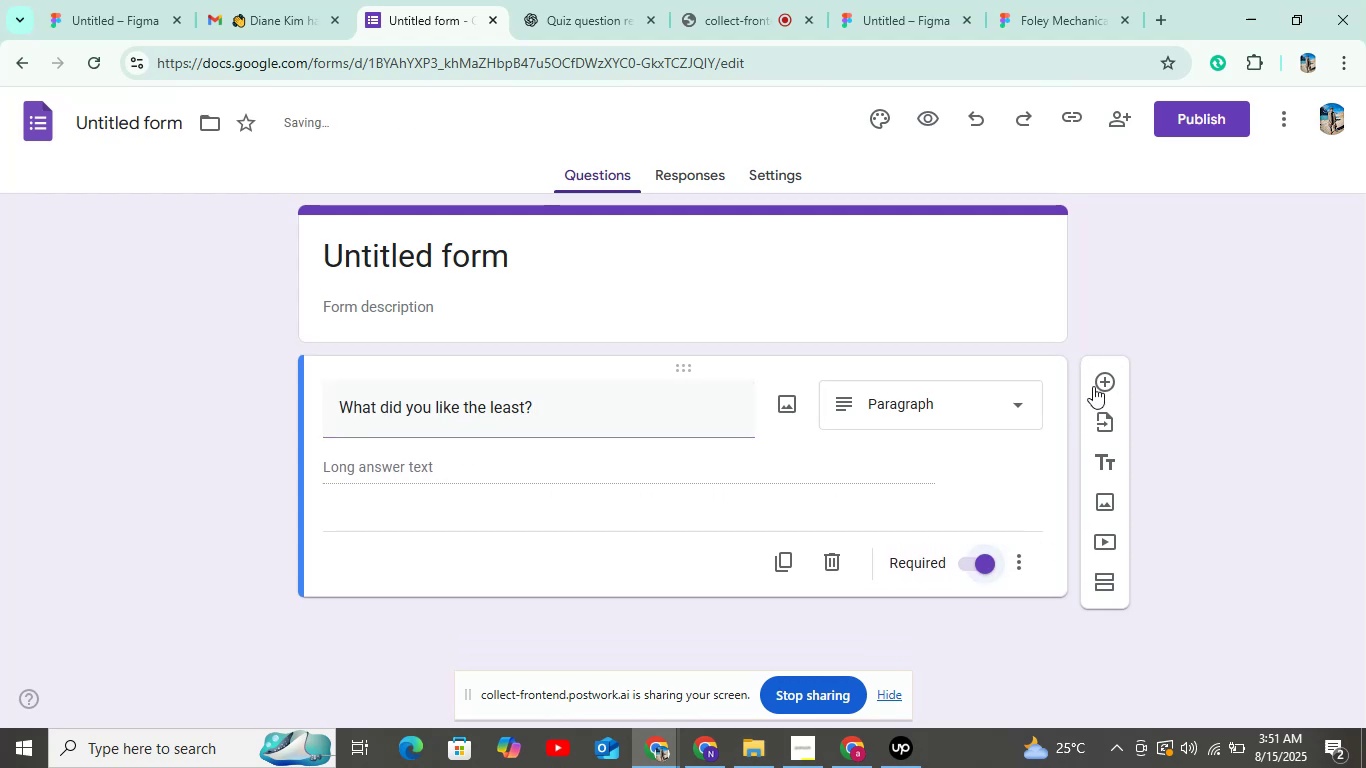 
left_click([1101, 384])
 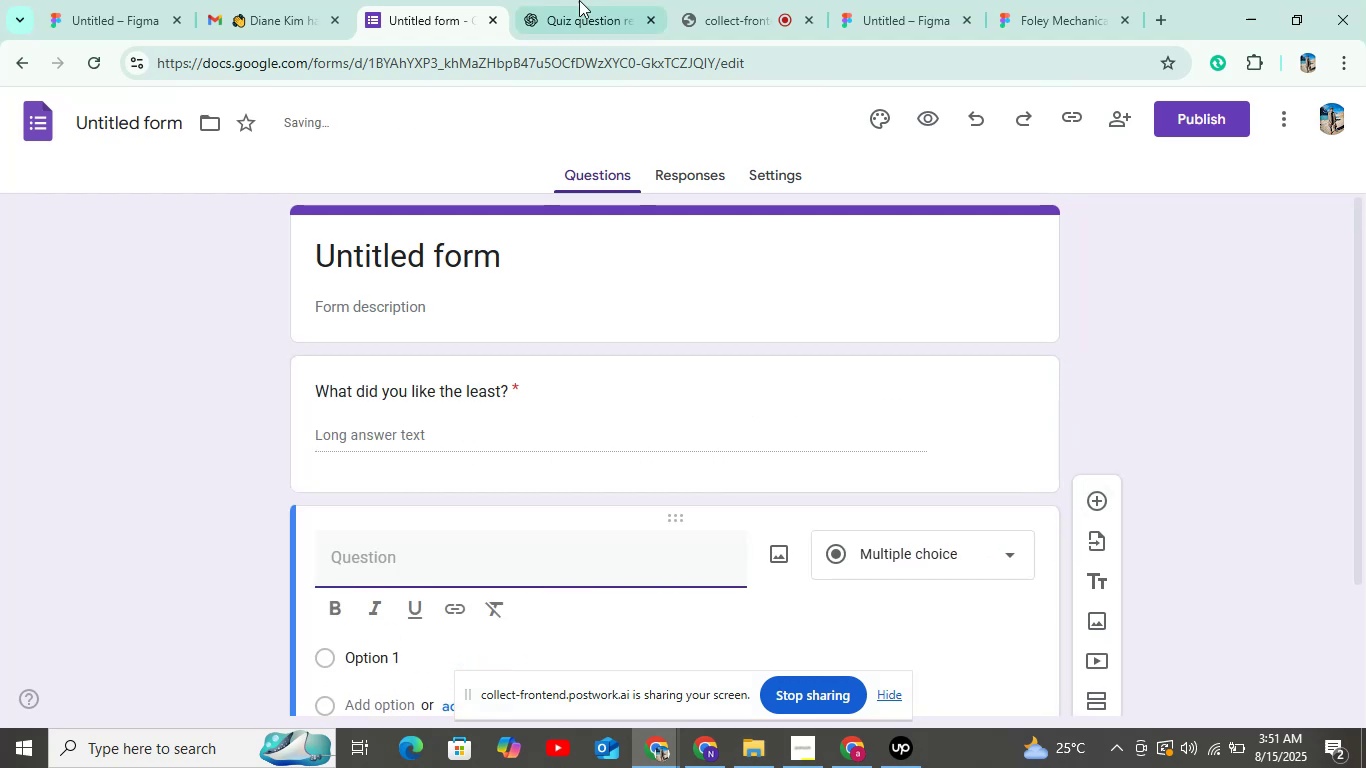 
left_click([541, 0])
 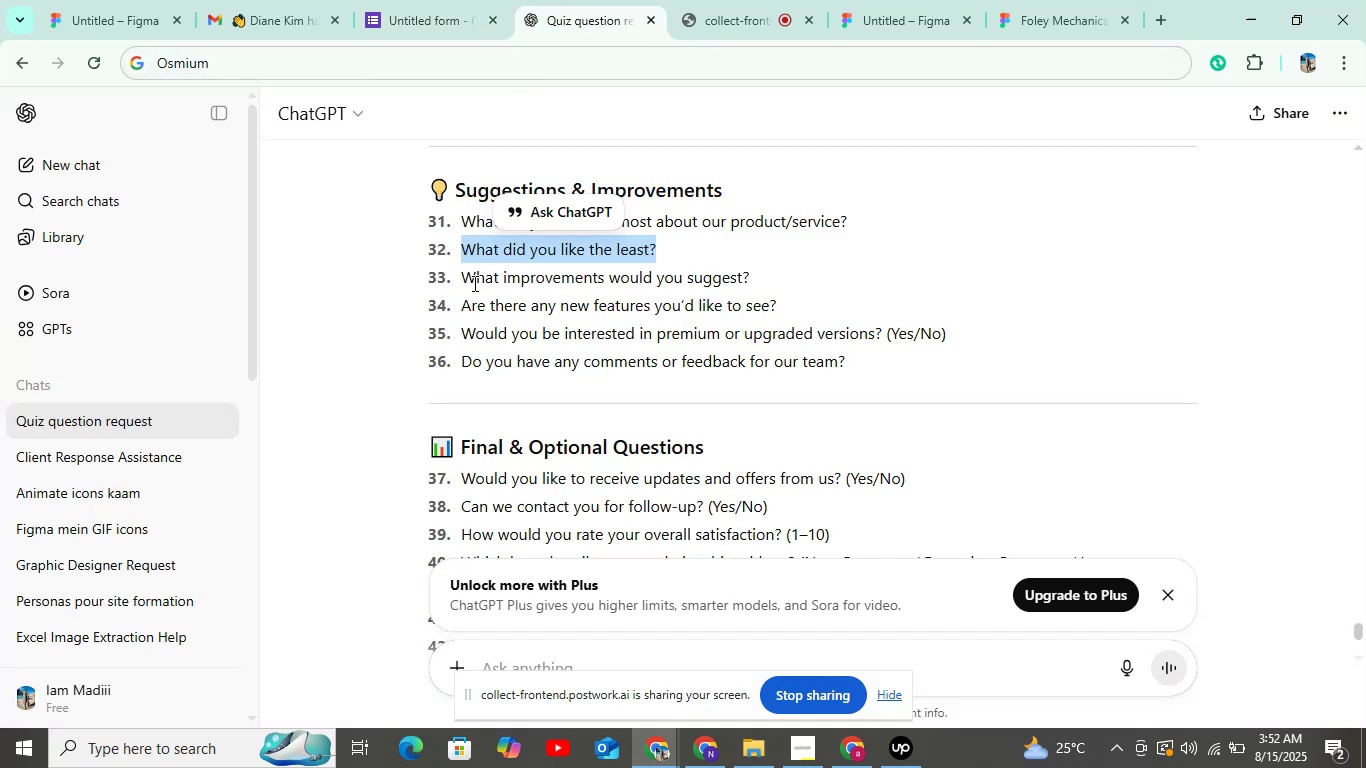 
left_click_drag(start_coordinate=[459, 269], to_coordinate=[771, 271])
 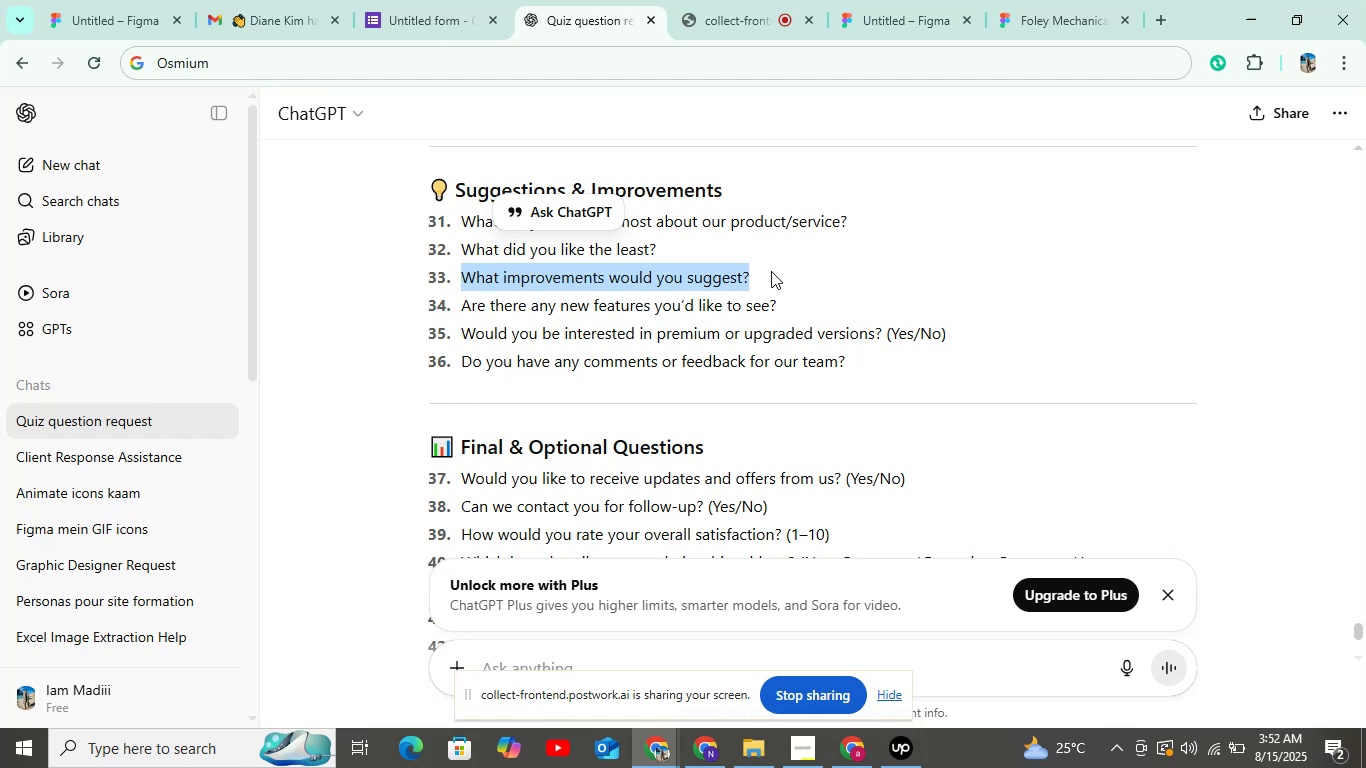 
key(Control+C)
 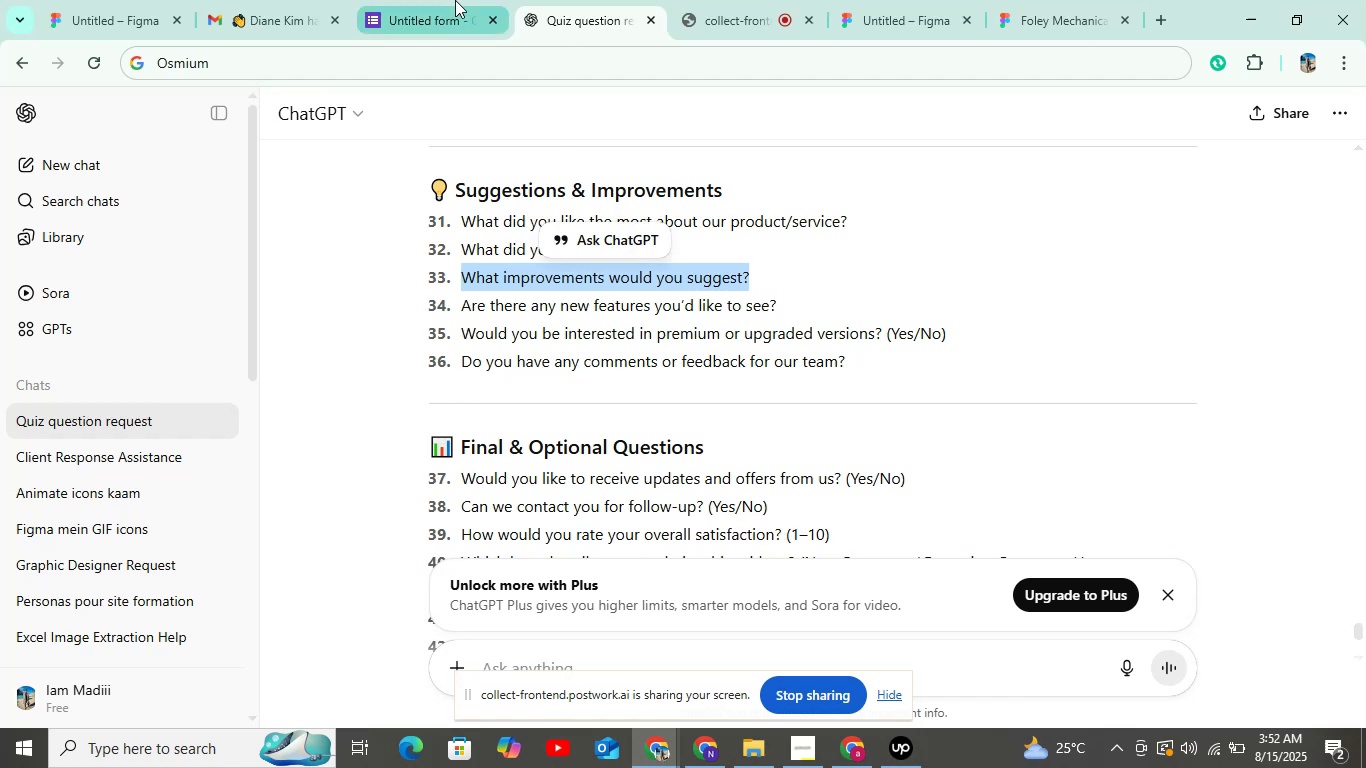 
left_click([455, 0])
 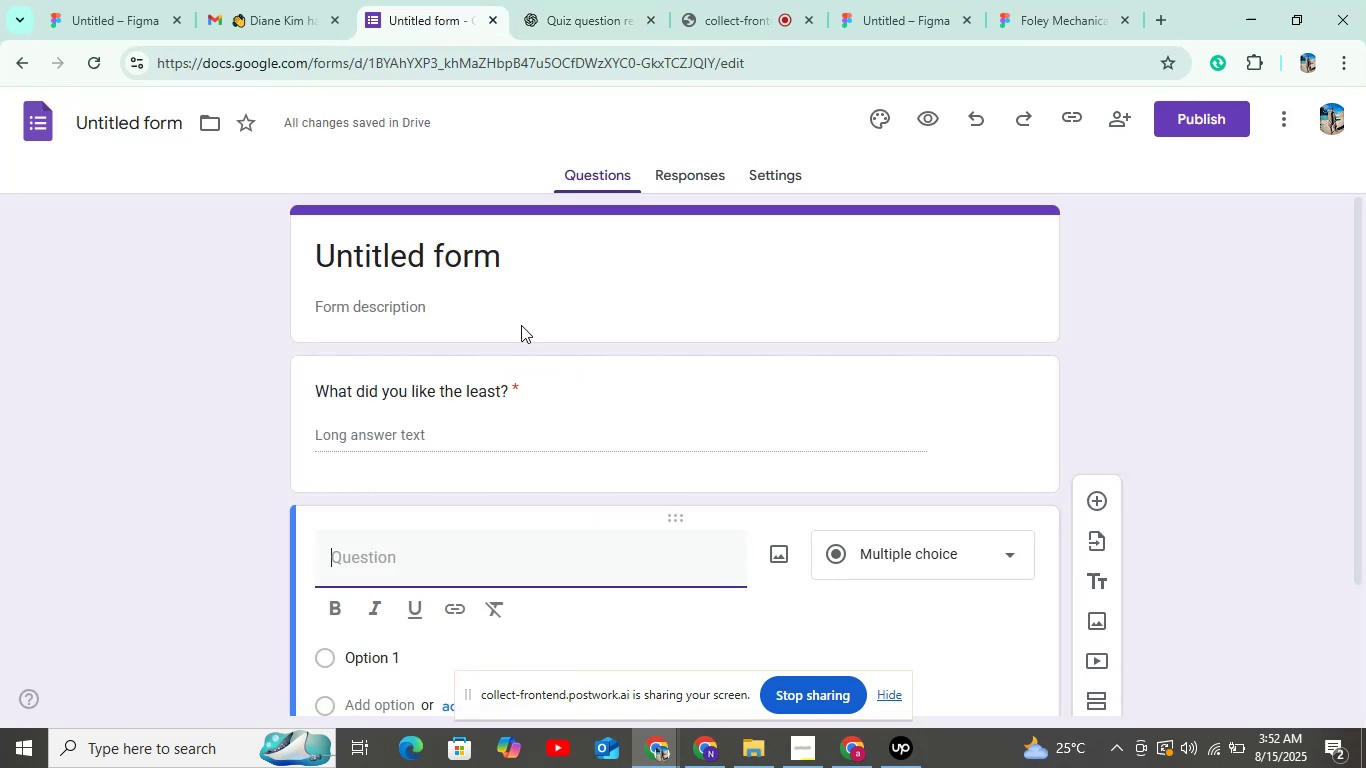 
key(Control+V)
 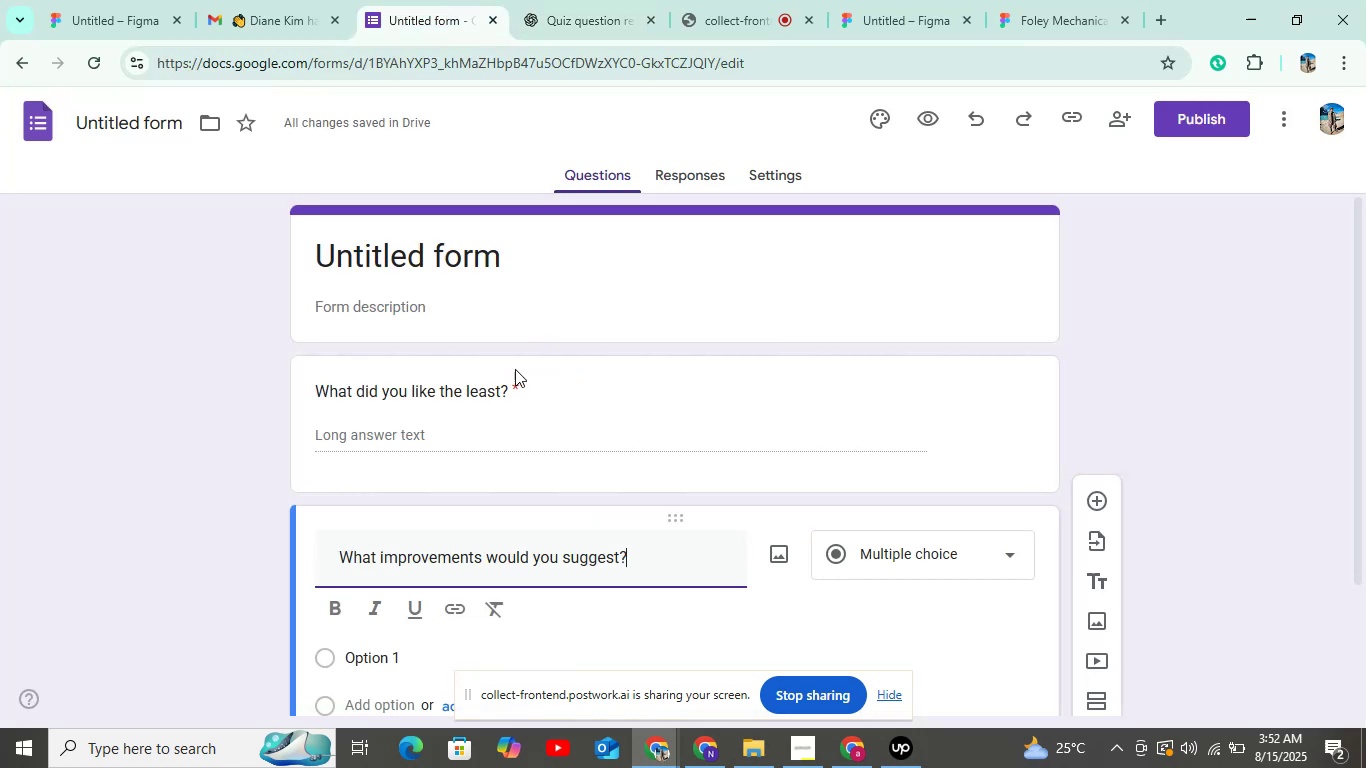 
scroll: coordinate [510, 379], scroll_direction: down, amount: 5.0
 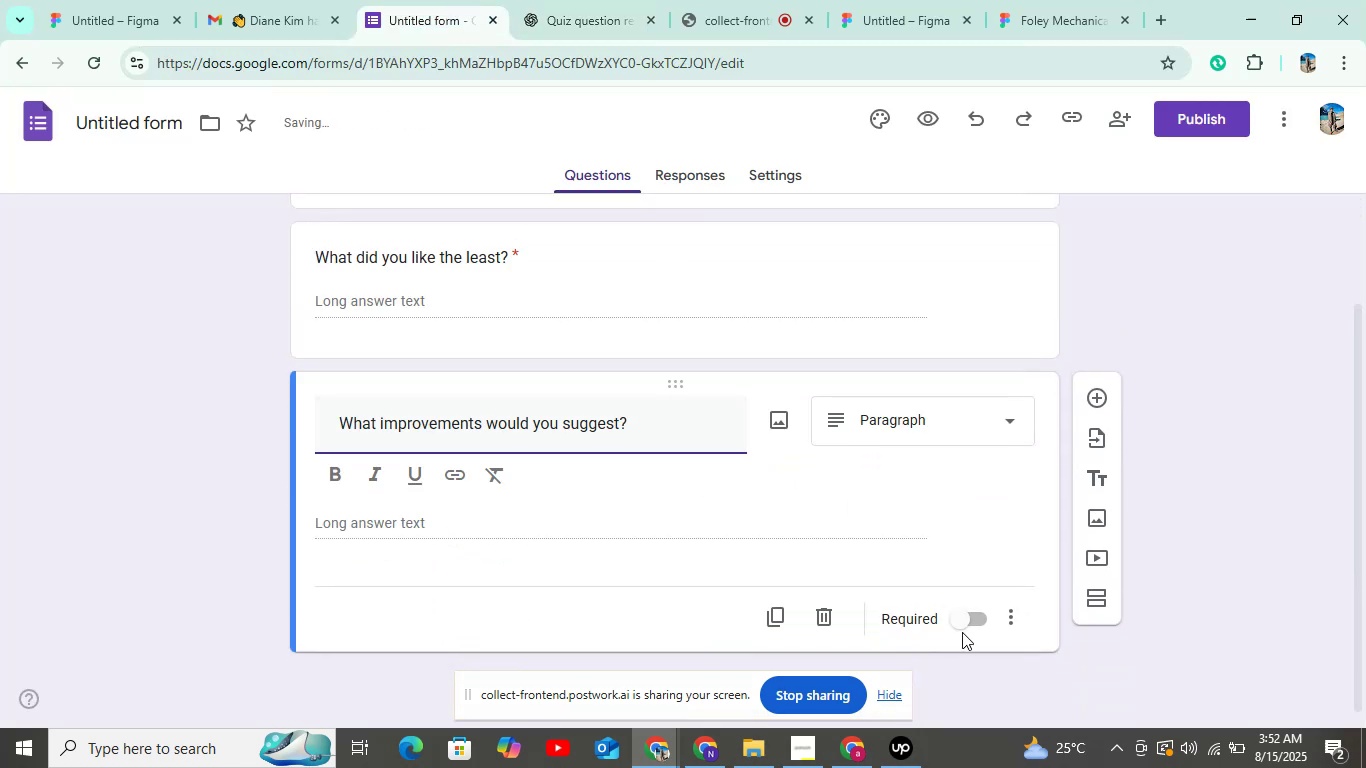 
left_click([963, 617])
 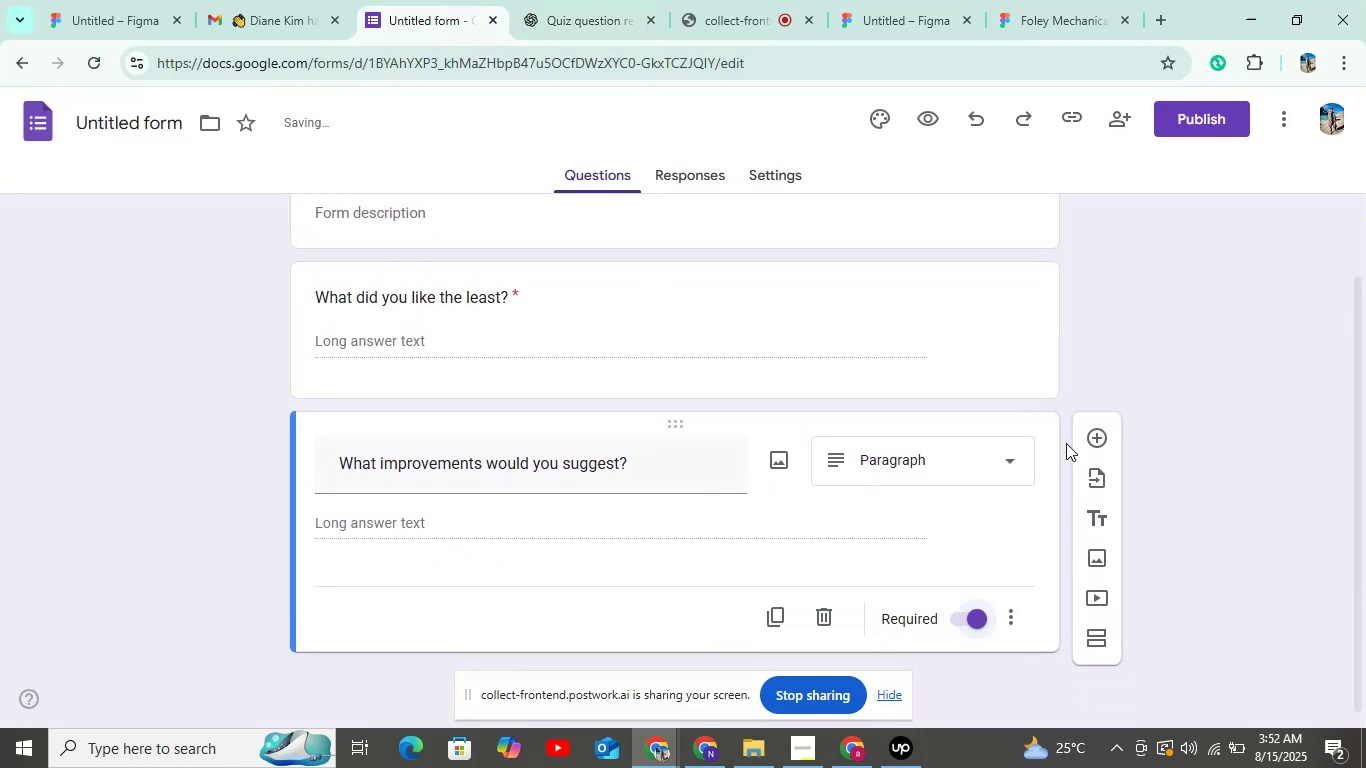 
left_click([1092, 440])
 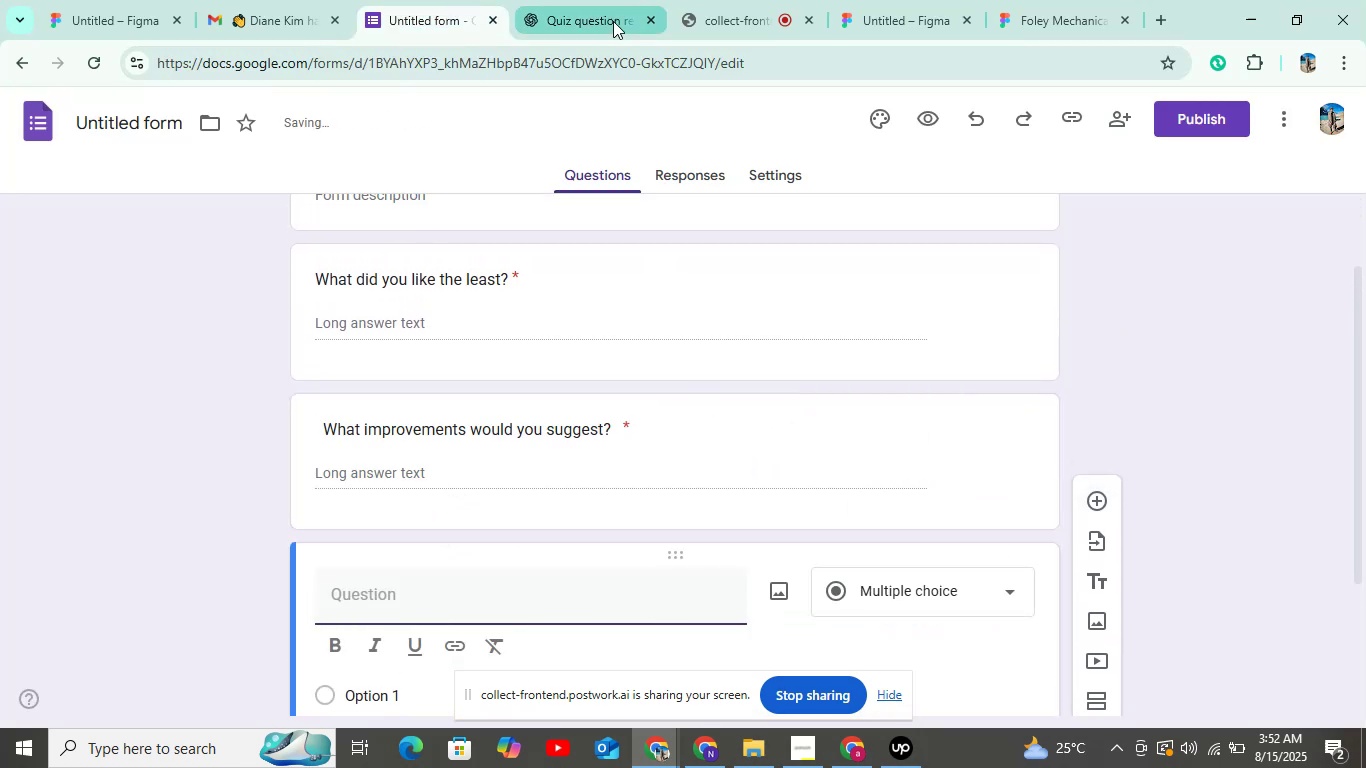 
left_click([603, 21])
 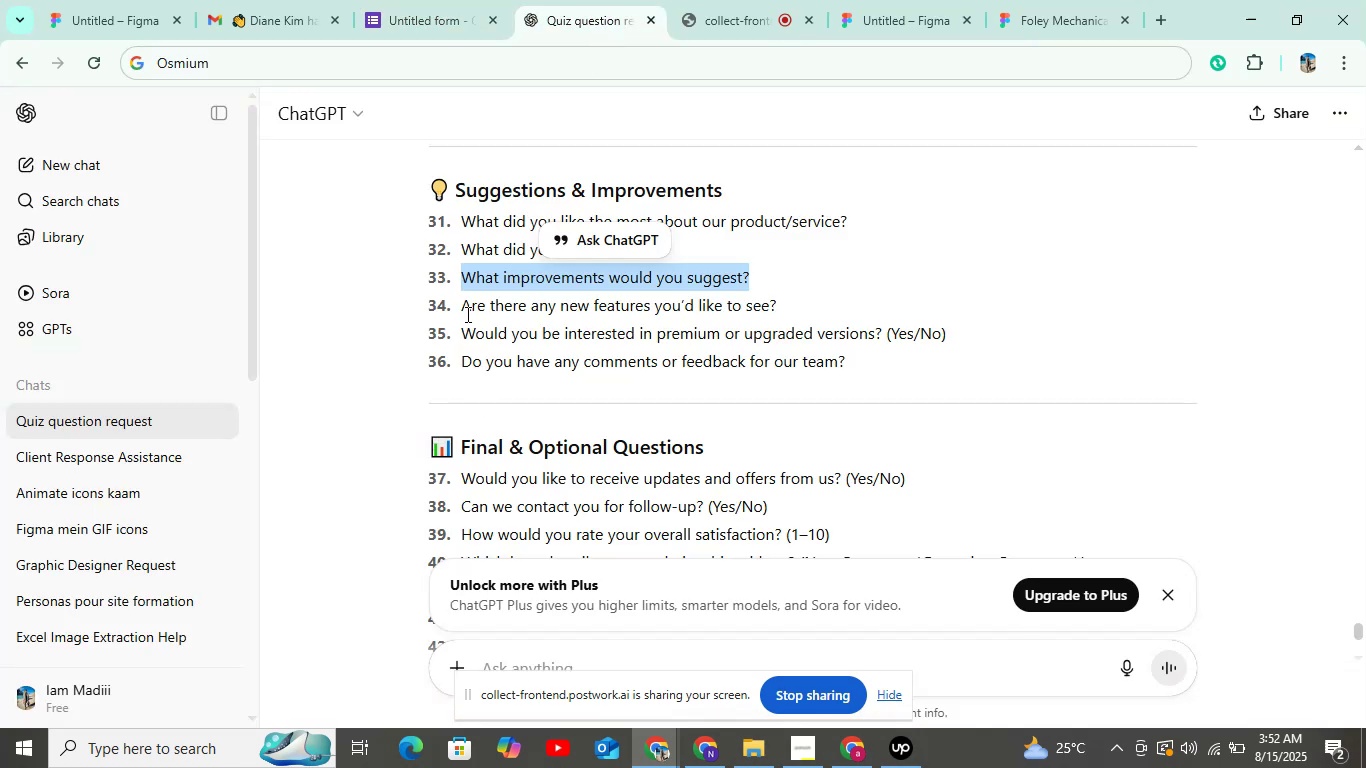 
left_click_drag(start_coordinate=[464, 305], to_coordinate=[789, 314])
 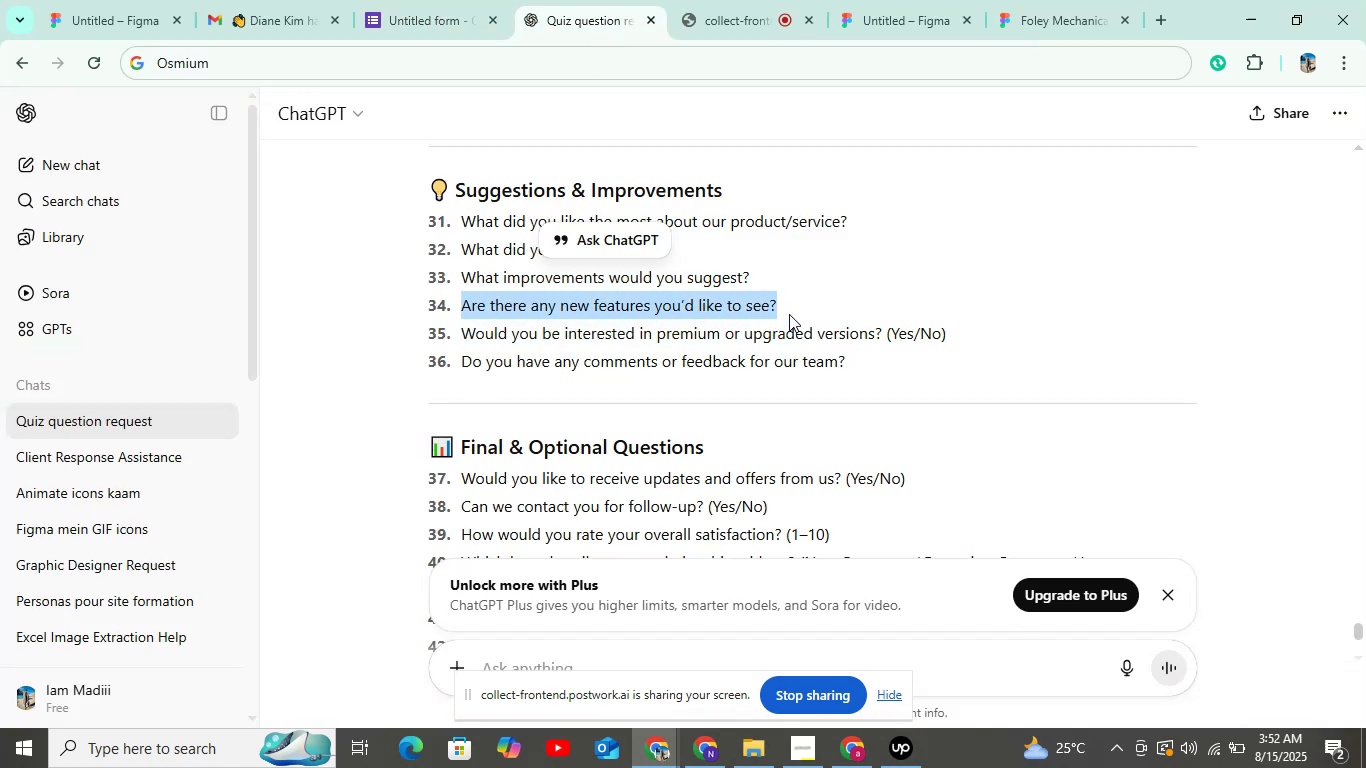 
key(Control+C)
 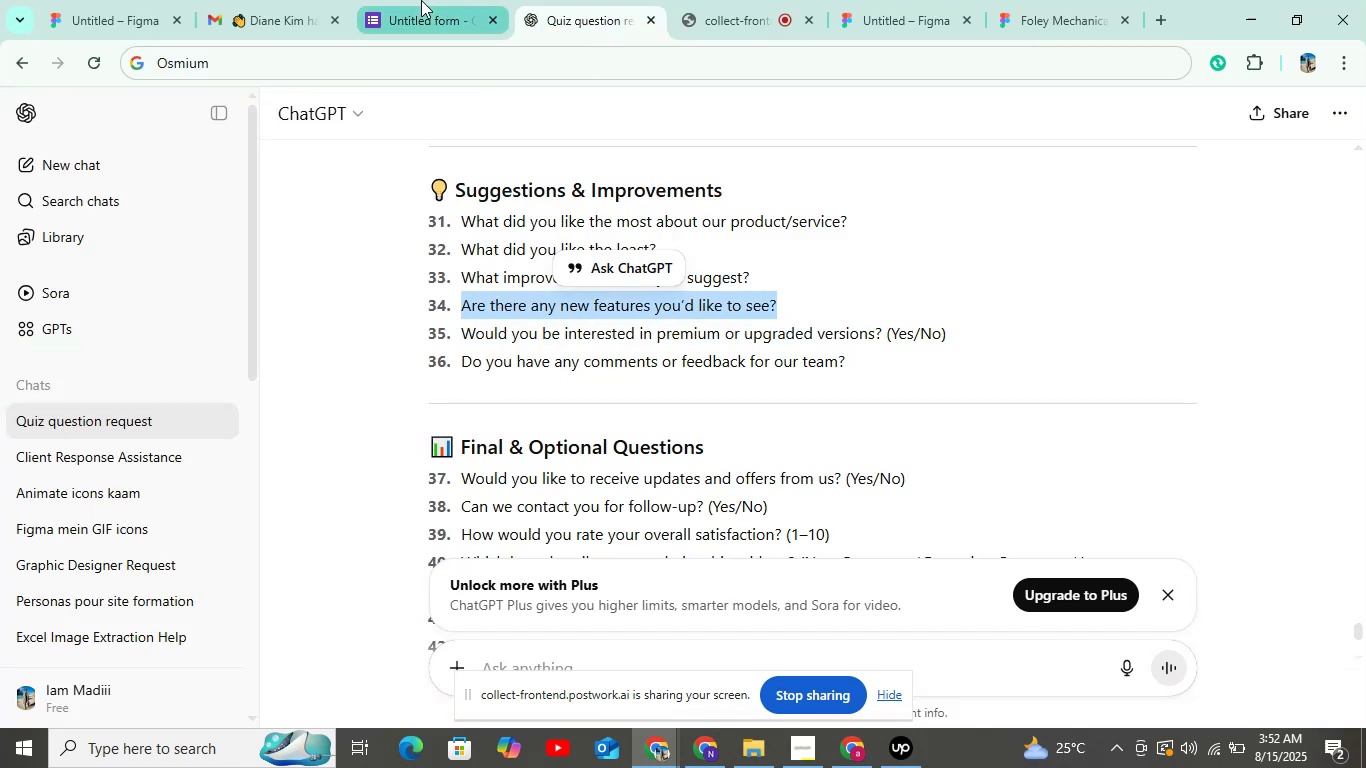 
left_click([421, 0])
 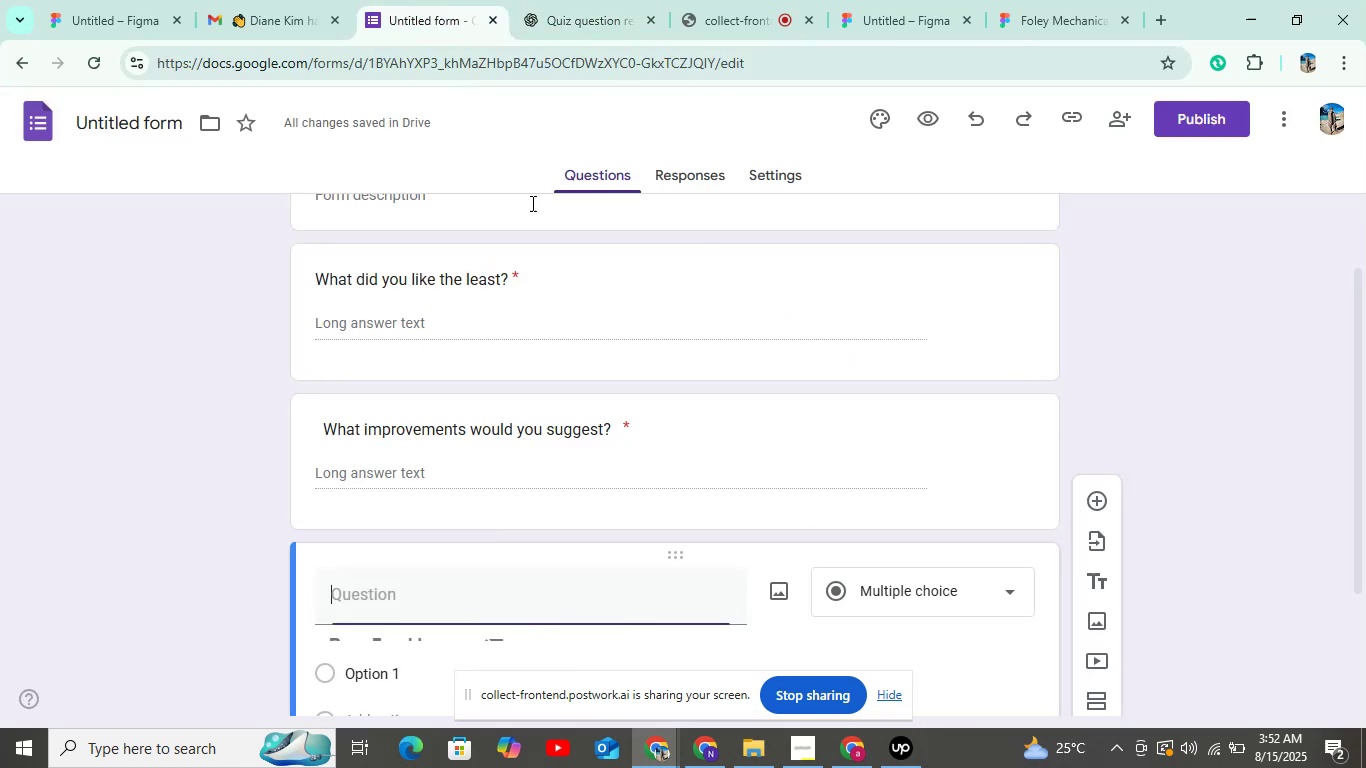 
key(Control+V)
 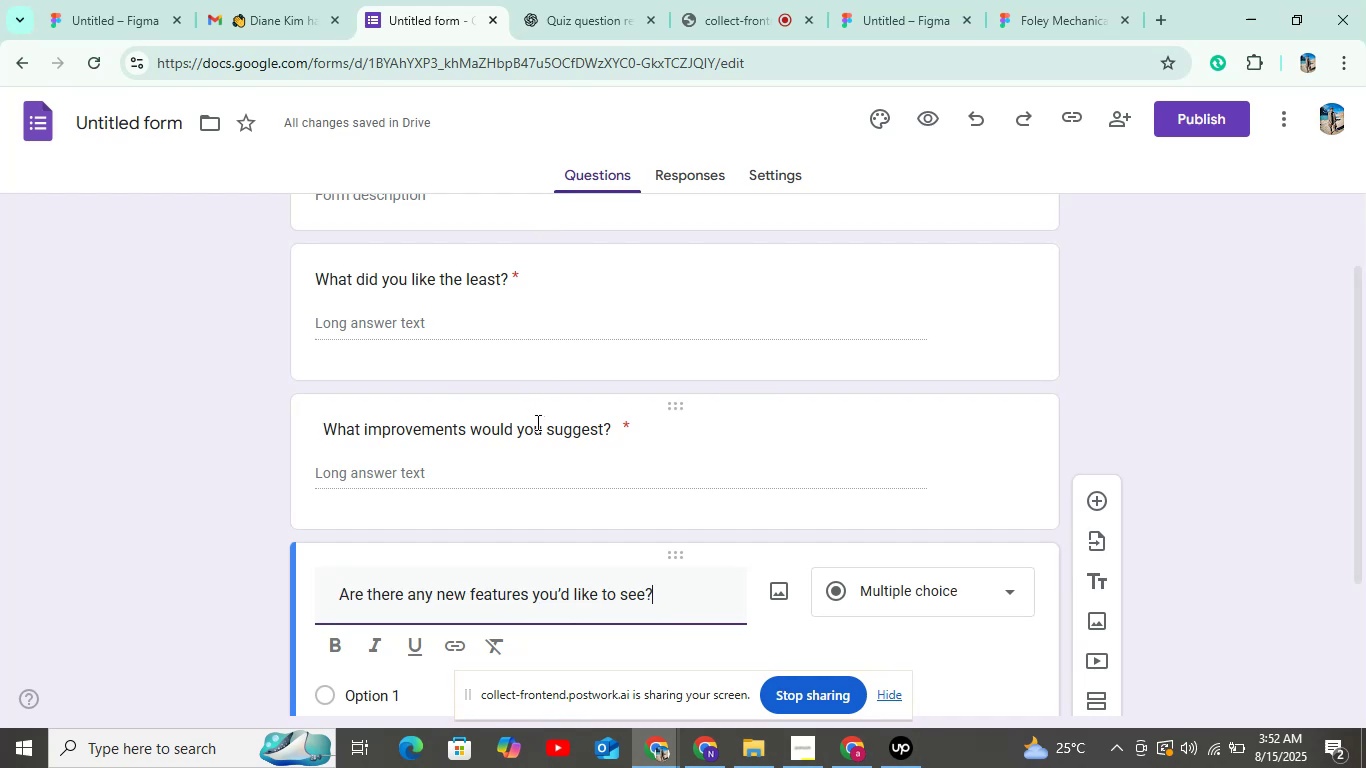 
scroll: coordinate [536, 428], scroll_direction: down, amount: 6.0
 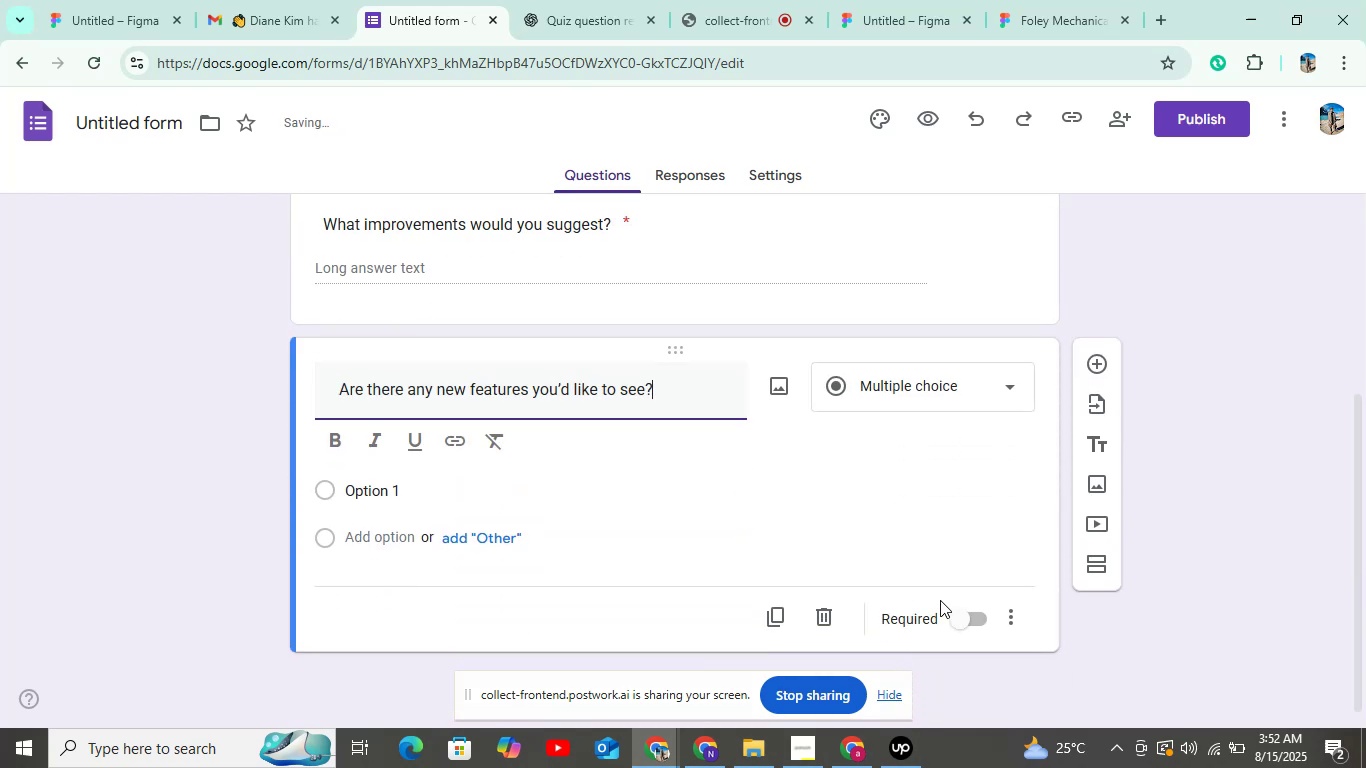 
left_click([949, 618])
 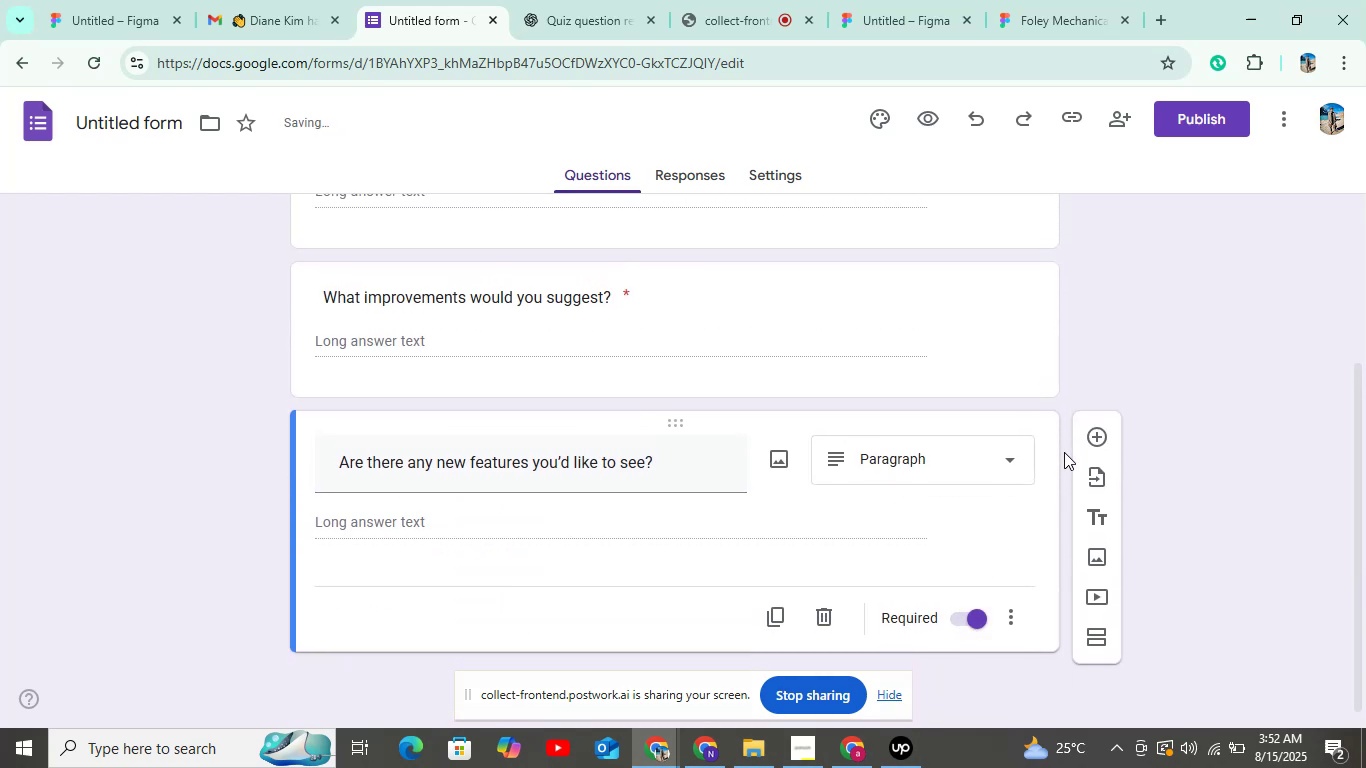 
left_click([1090, 431])
 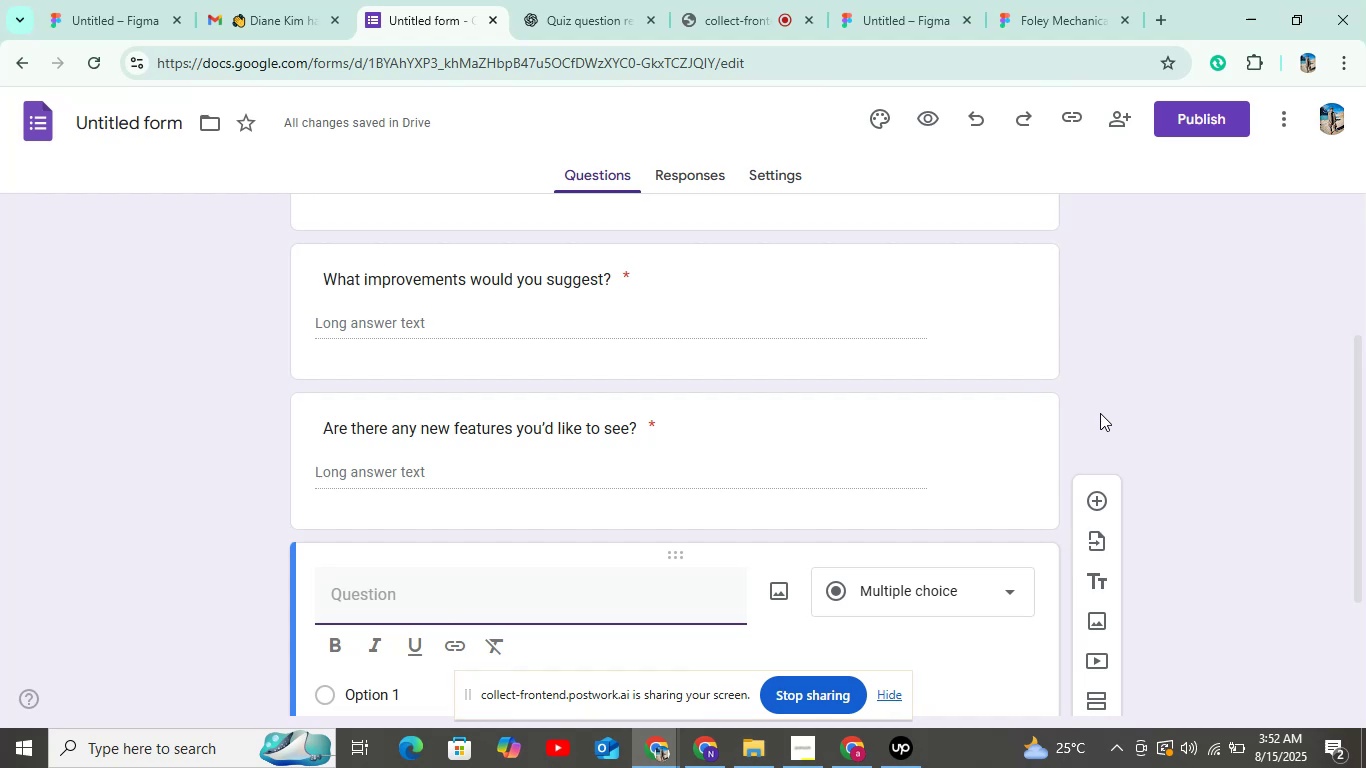 
wait(23.91)
 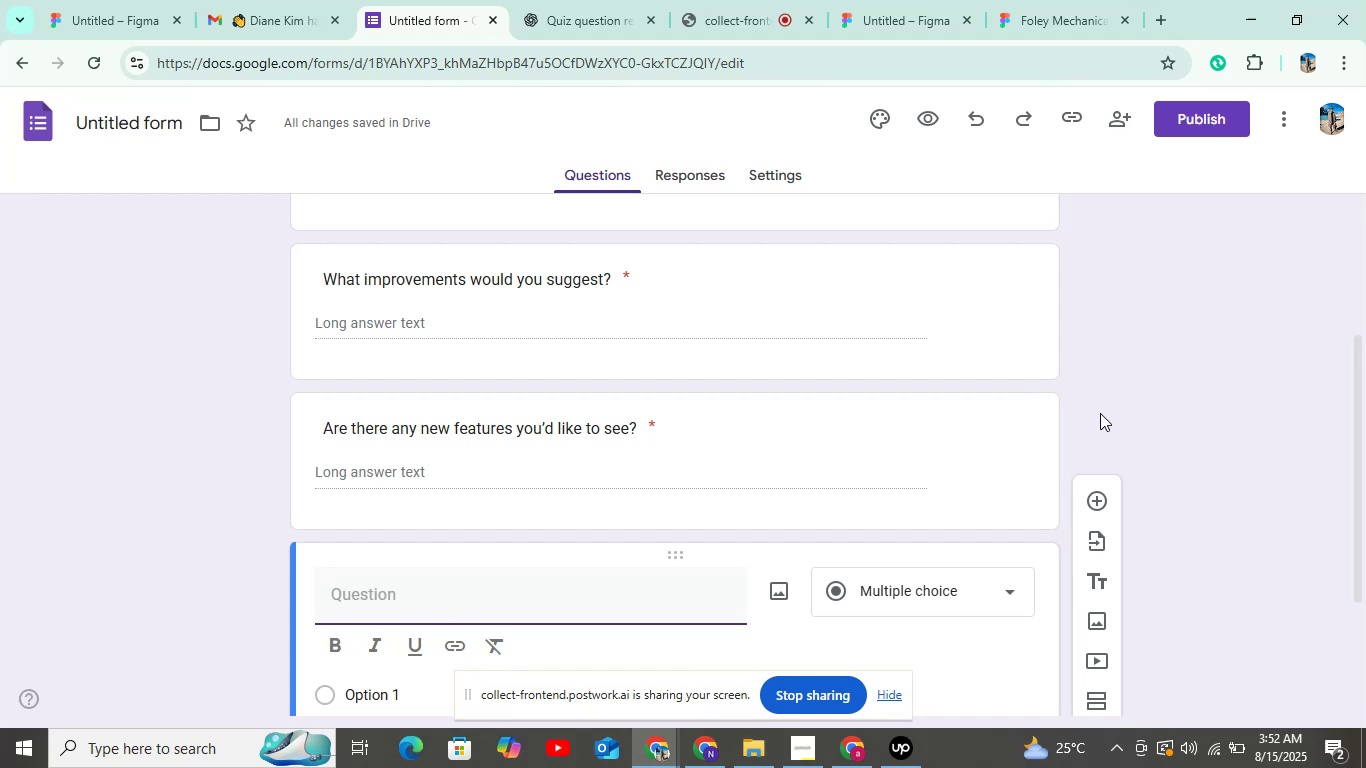 
scroll: coordinate [757, 614], scroll_direction: up, amount: 3.0
 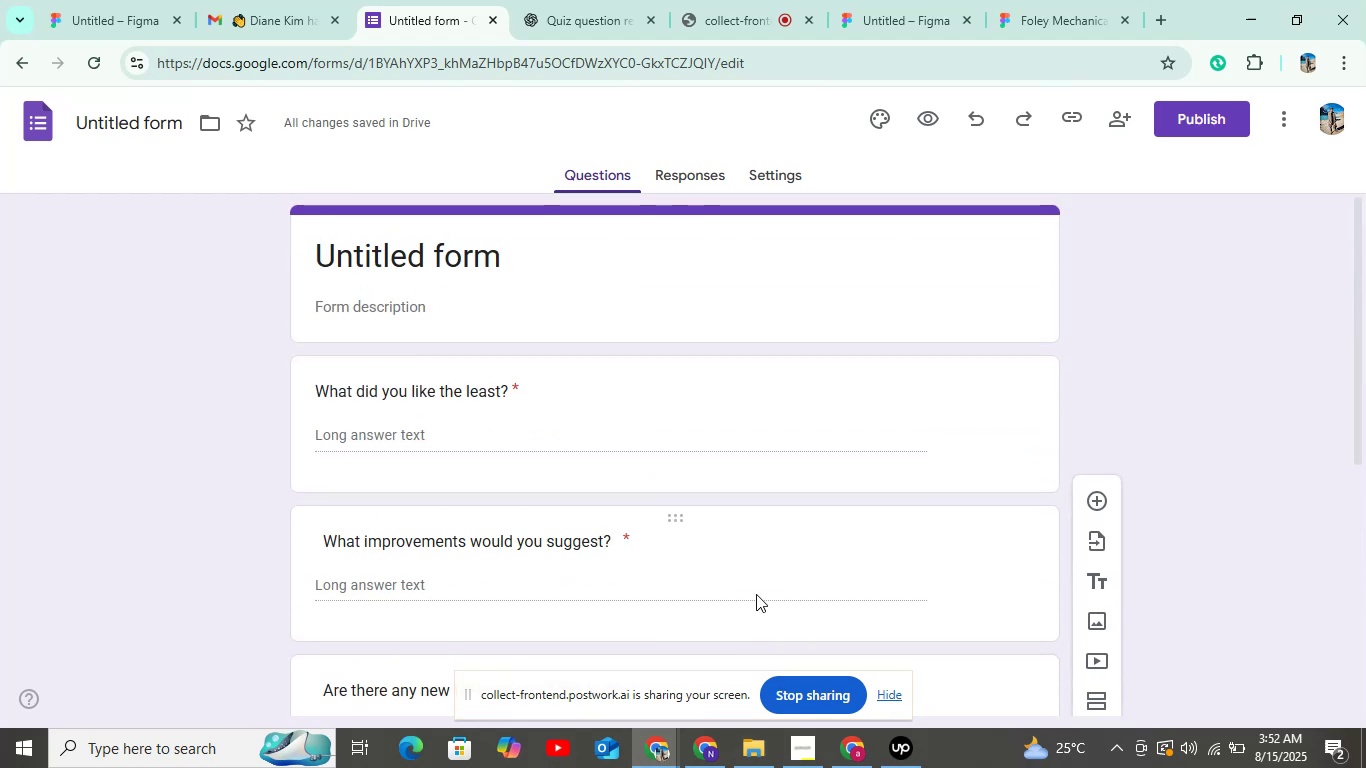 
scroll: coordinate [756, 594], scroll_direction: down, amount: 3.0
 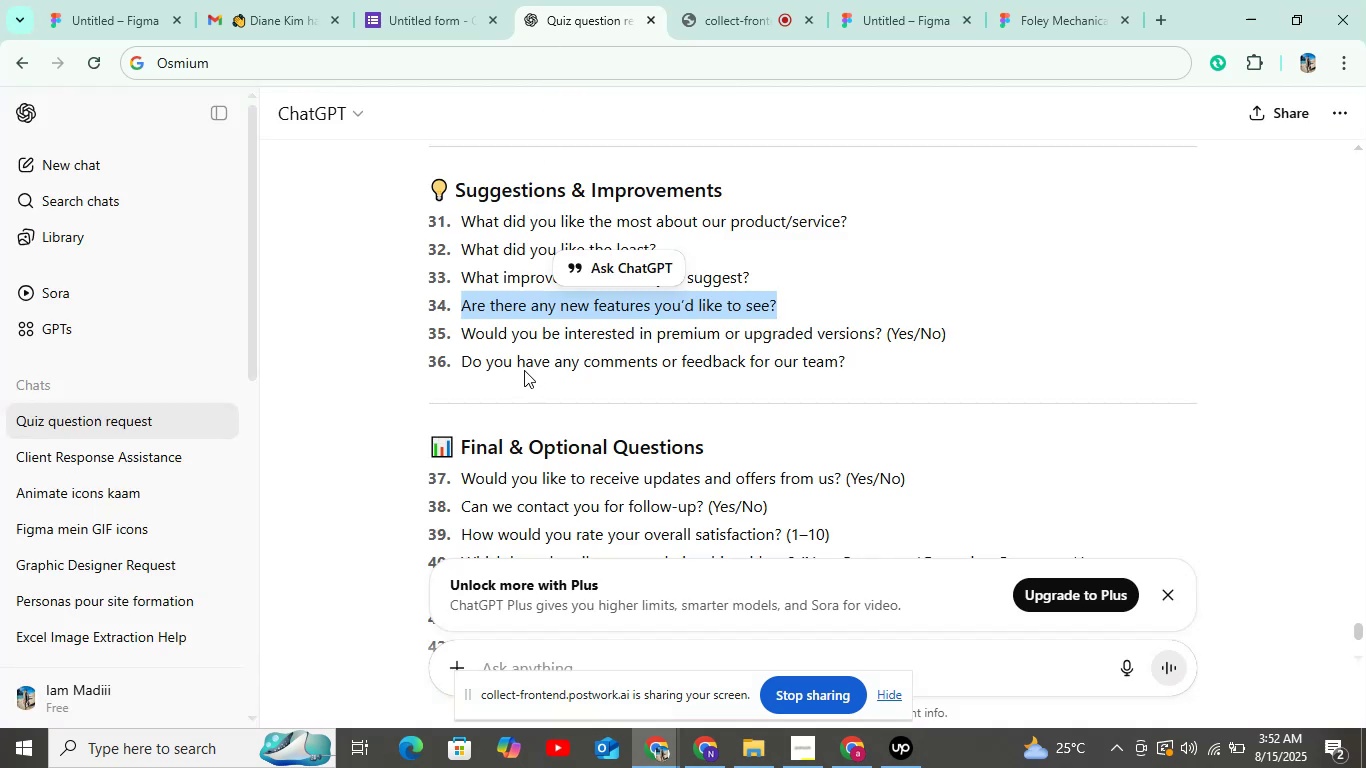 
left_click_drag(start_coordinate=[466, 335], to_coordinate=[973, 344])
 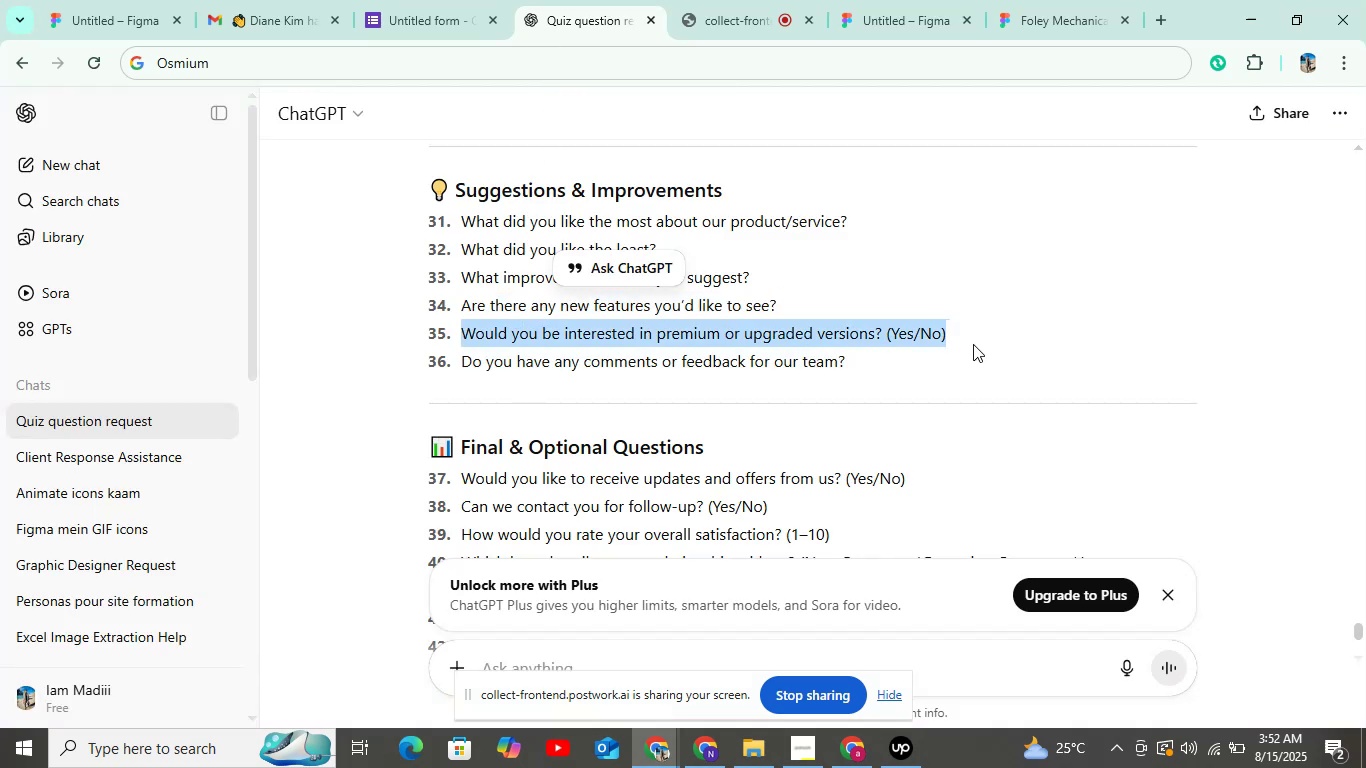 
key(Control+C)
 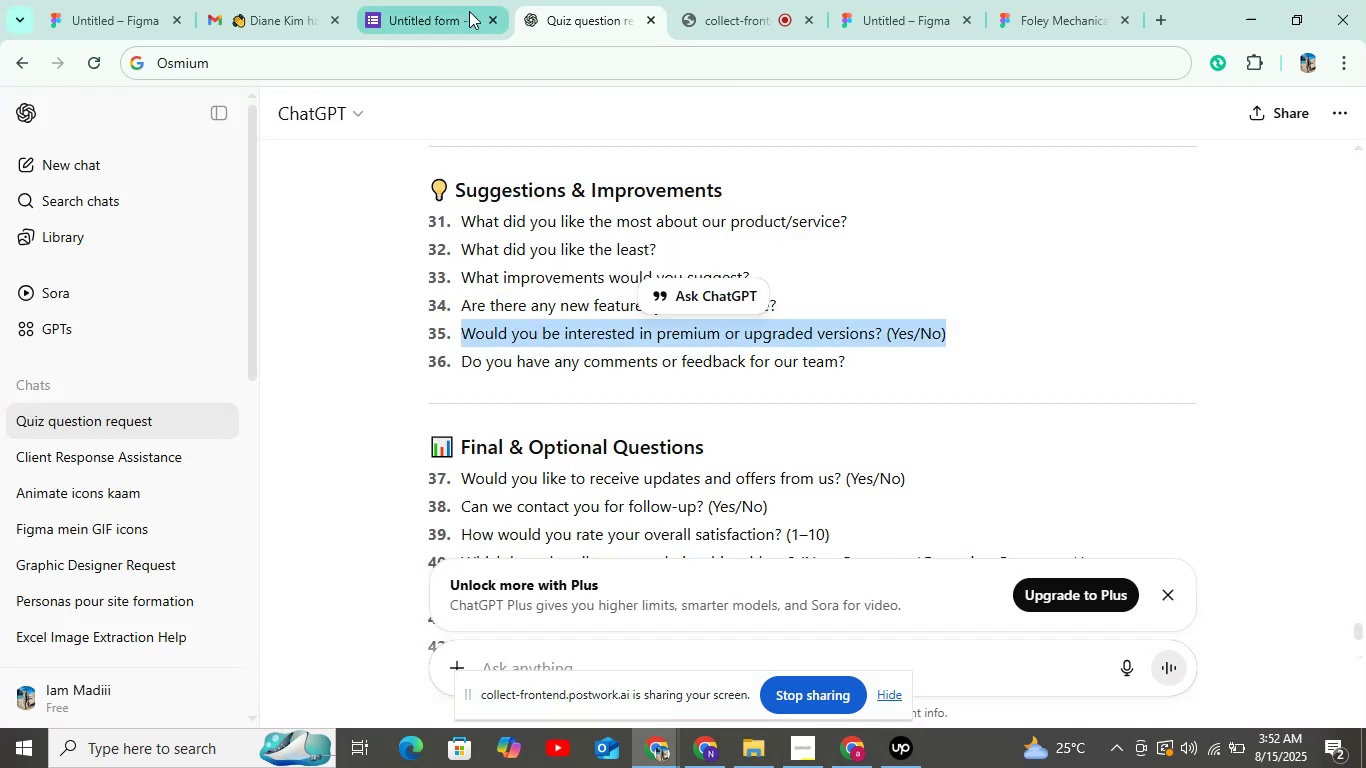 
left_click([408, 36])
 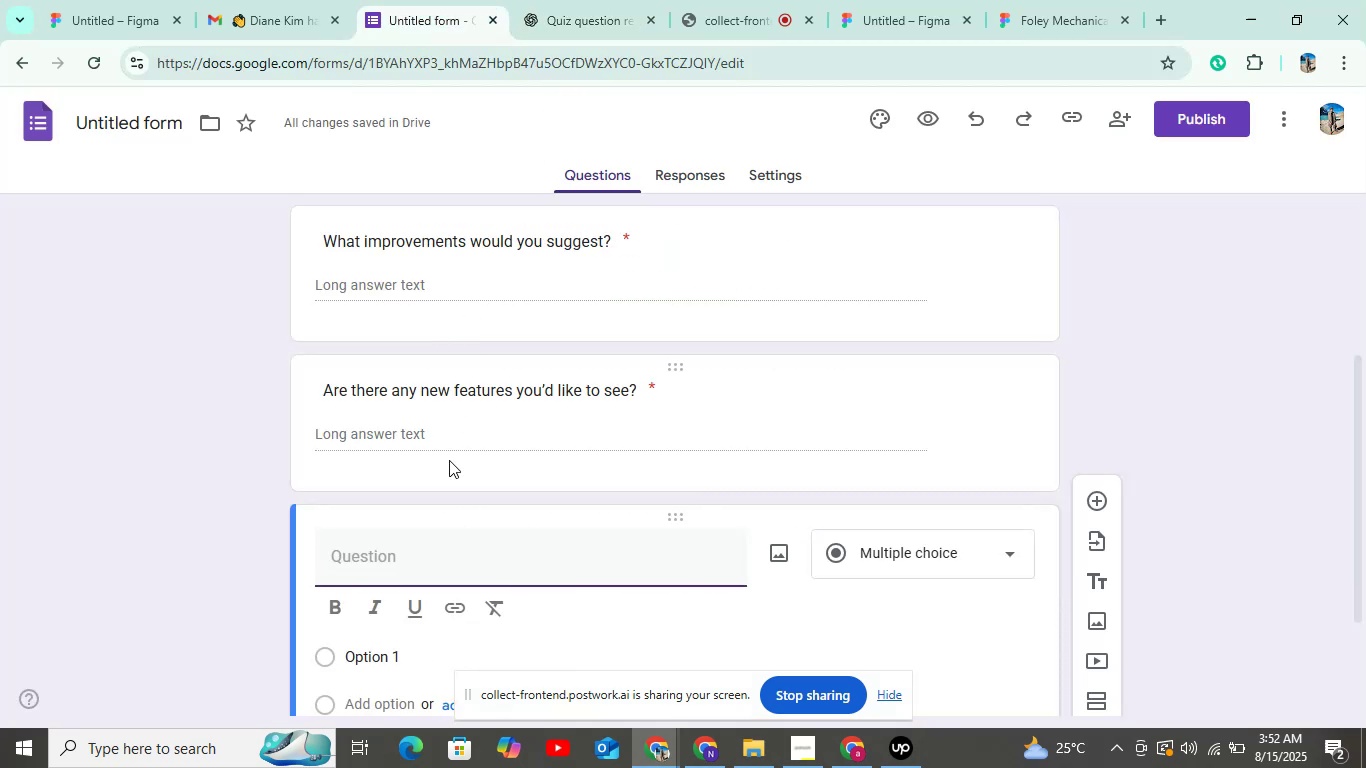 
key(Control+V)
 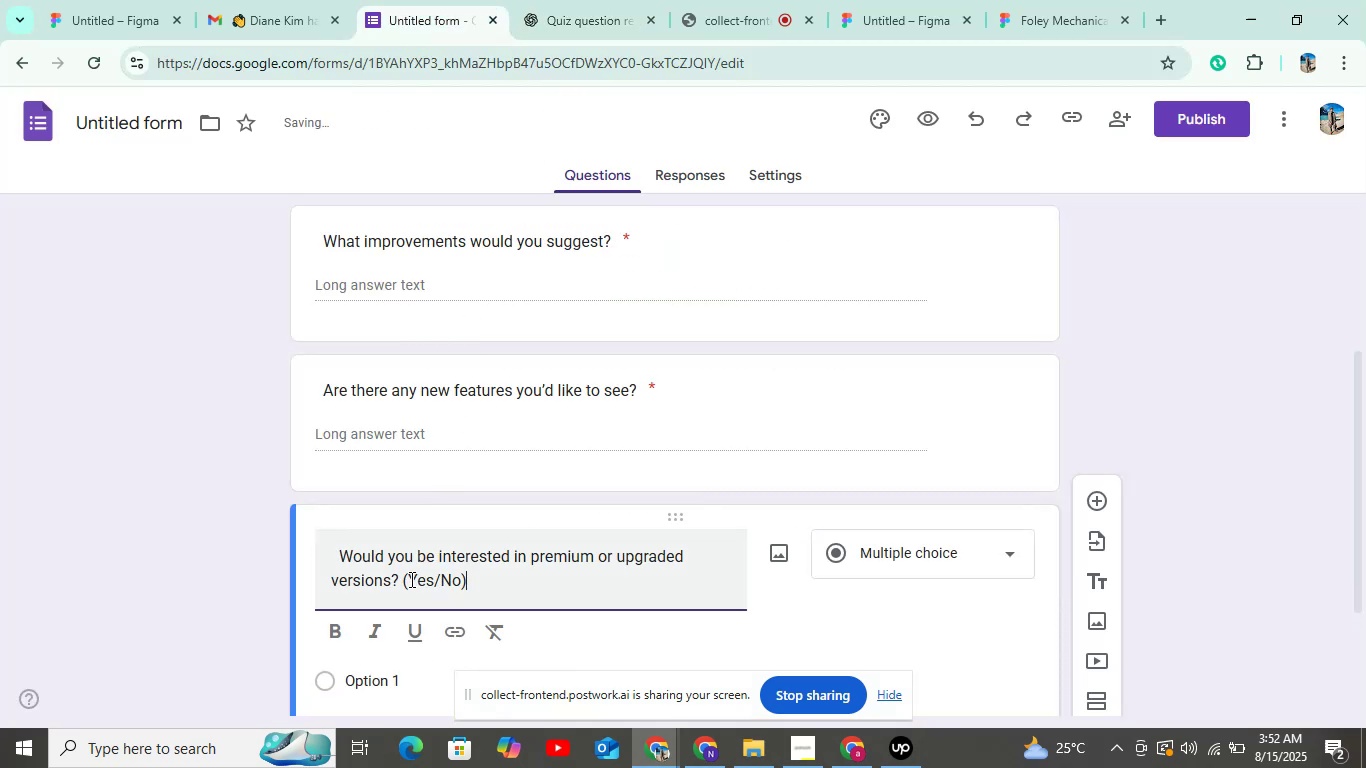 
left_click_drag(start_coordinate=[401, 579], to_coordinate=[514, 575])
 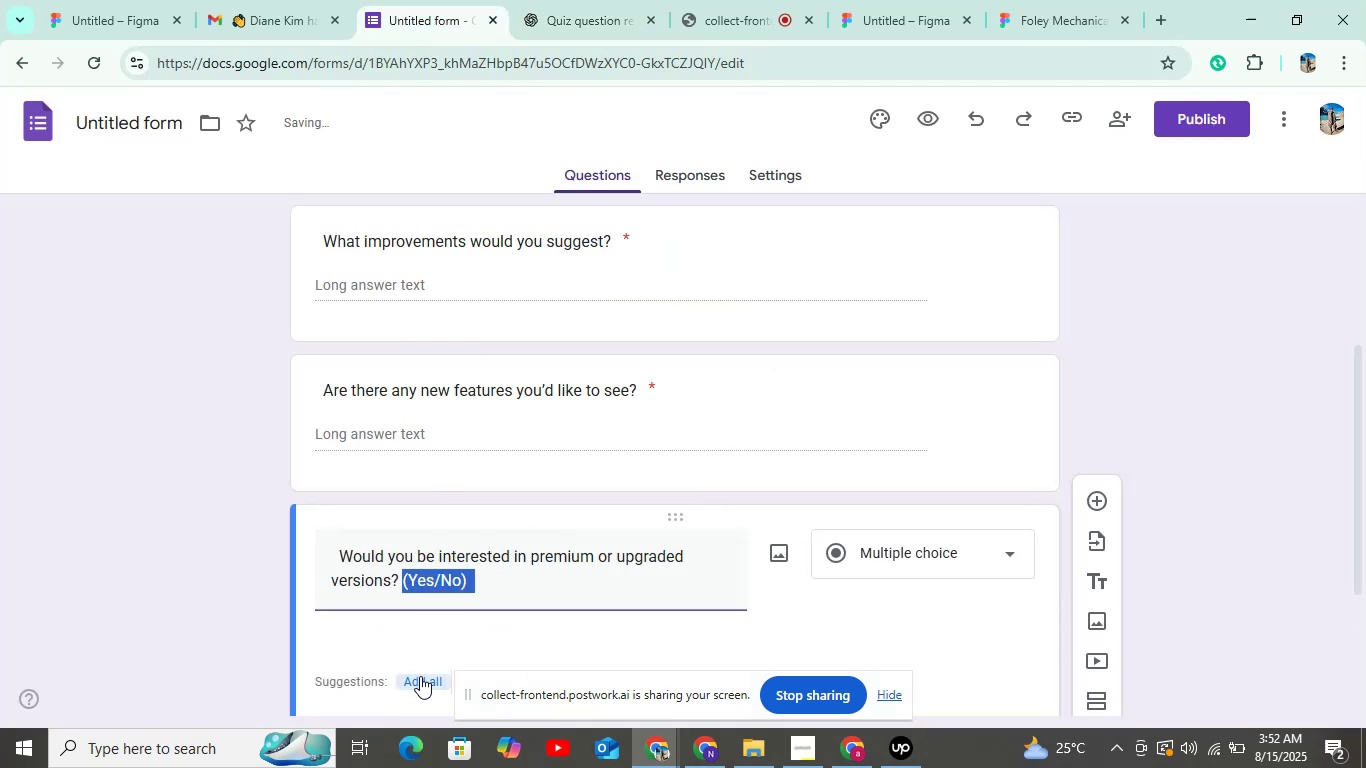 
double_click([420, 676])
 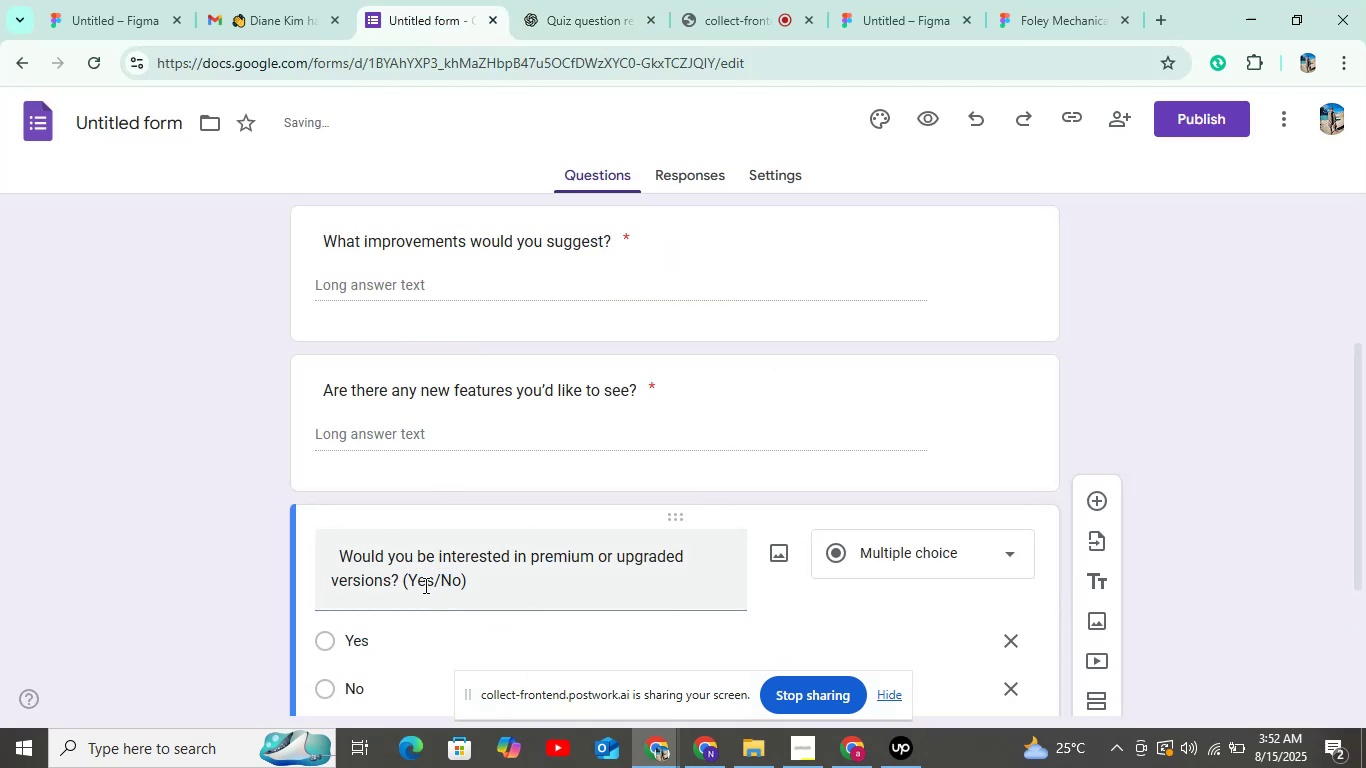 
left_click_drag(start_coordinate=[400, 578], to_coordinate=[467, 584])
 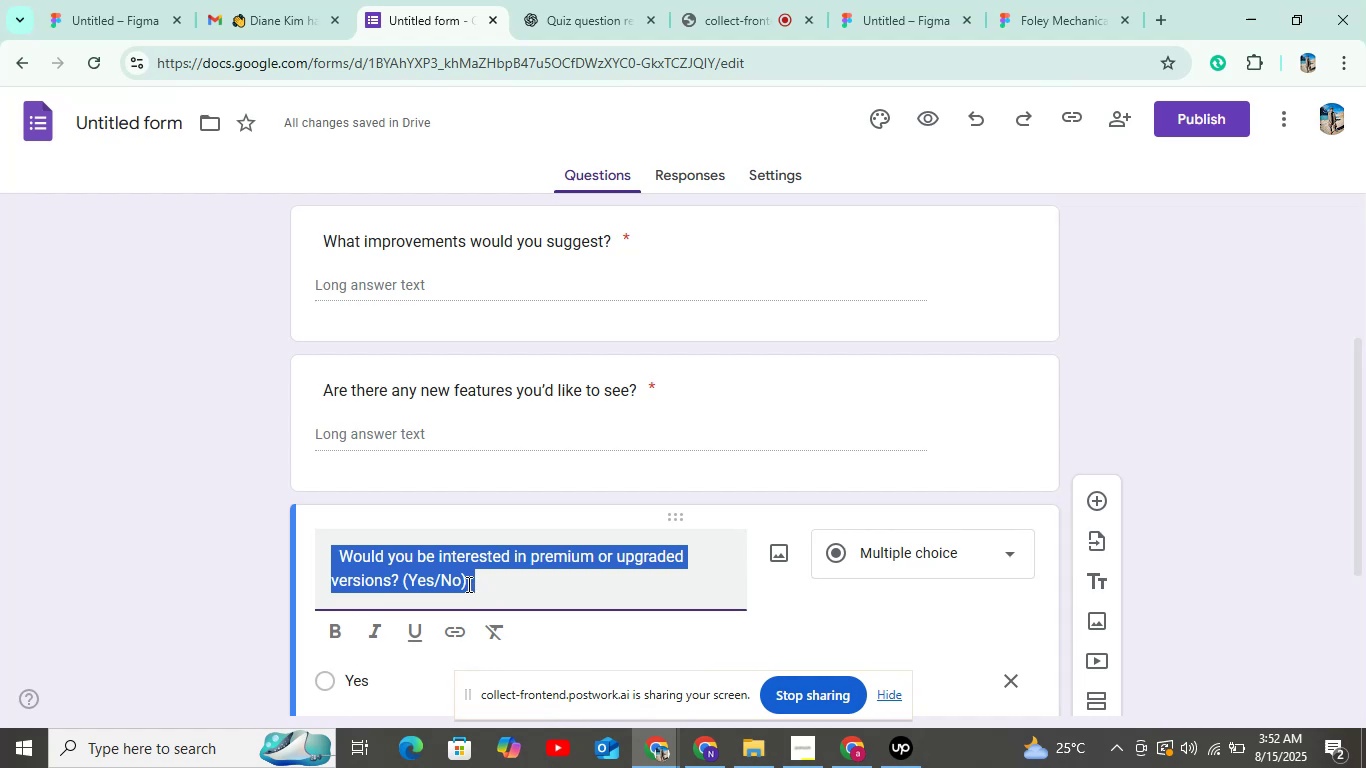 
left_click([467, 584])
 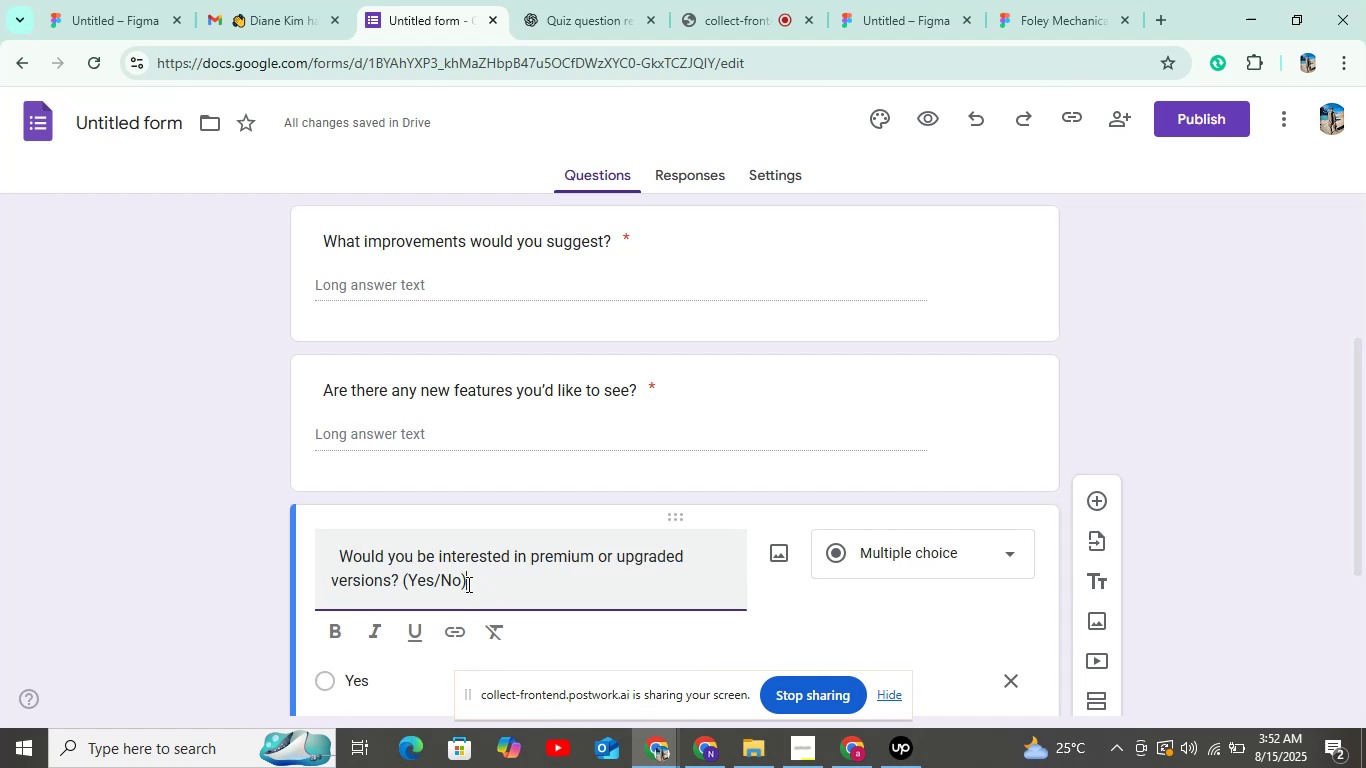 
left_click_drag(start_coordinate=[467, 584], to_coordinate=[404, 583])
 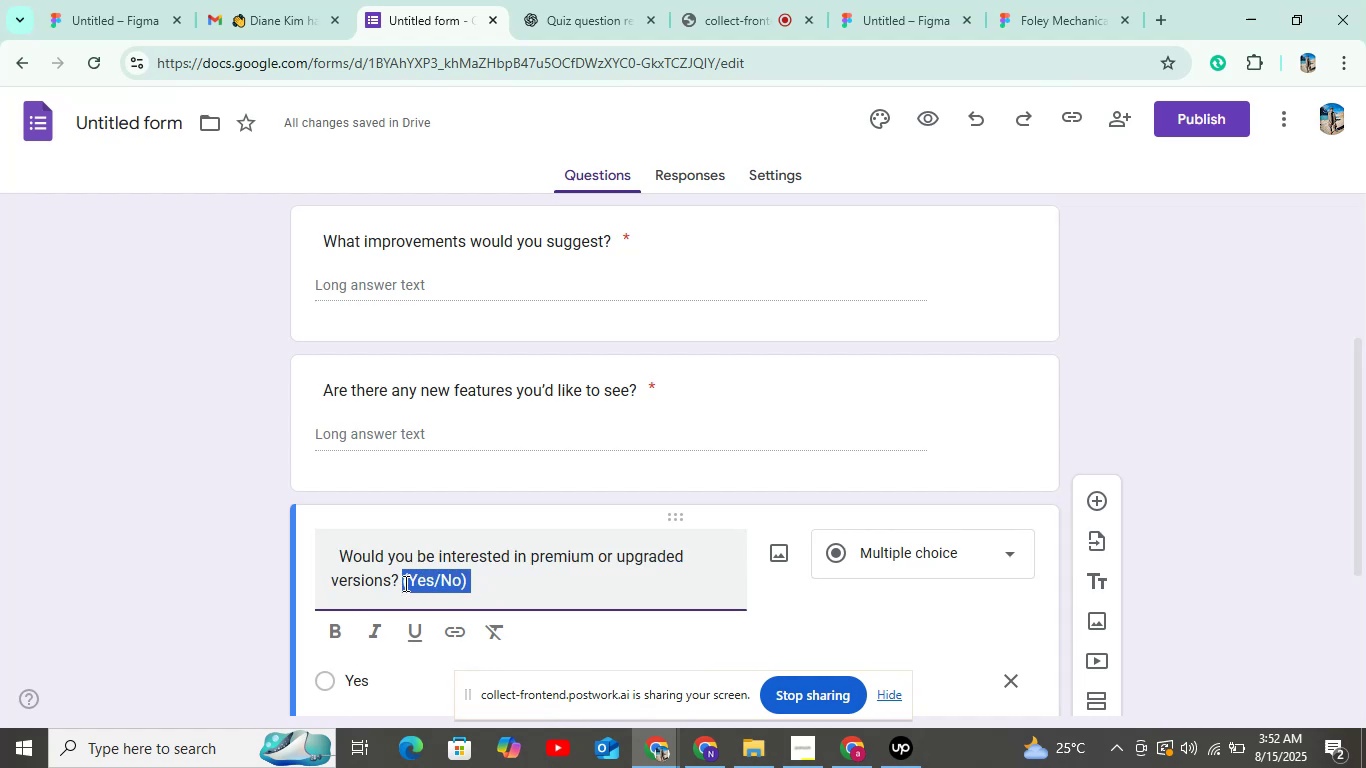 
key(Backspace)
 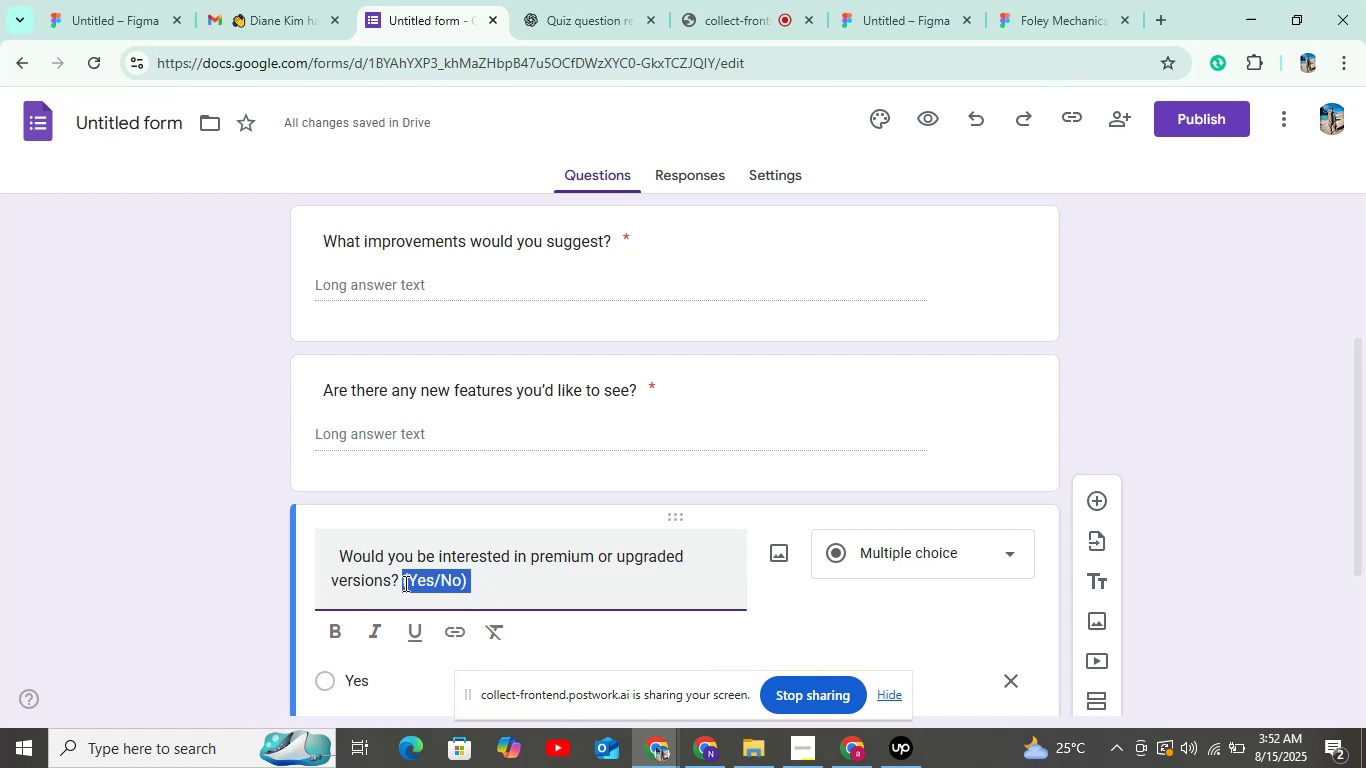 
key(Insert)
 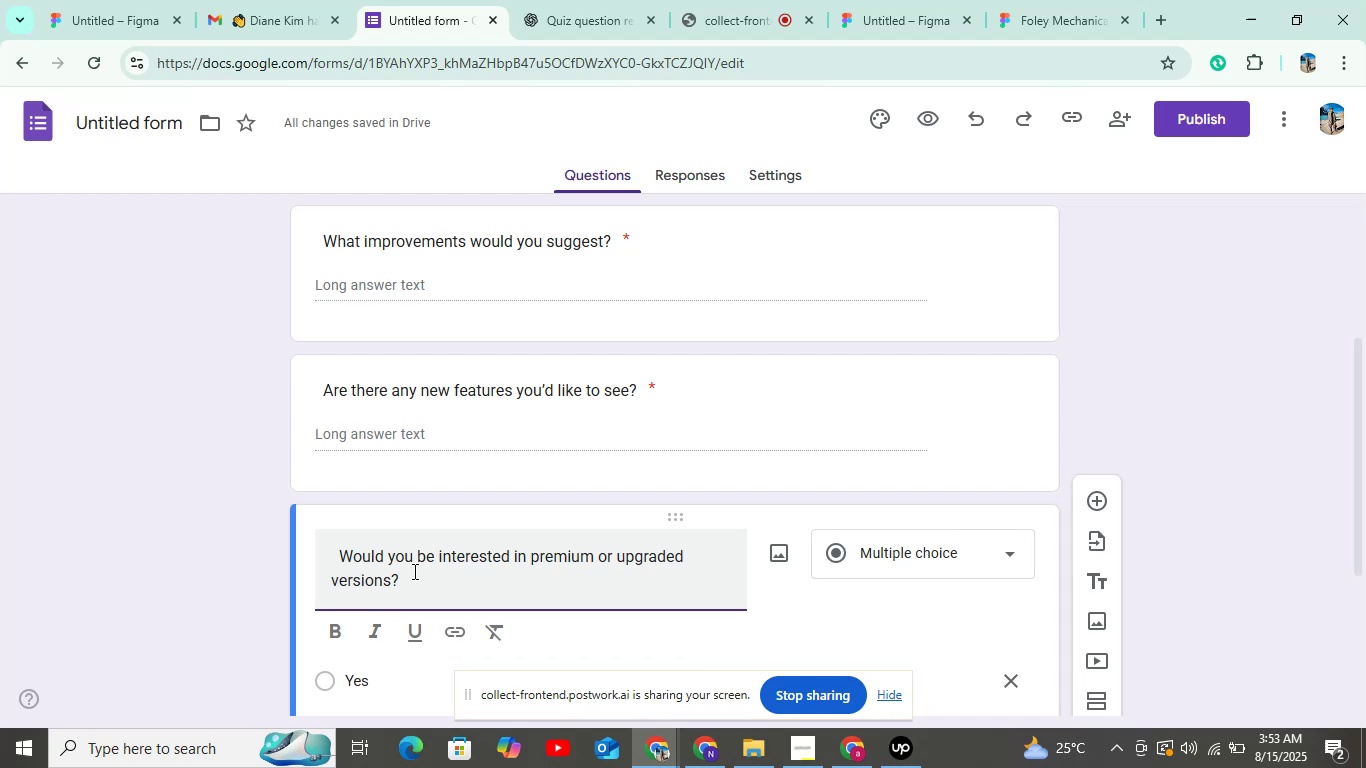 
wait(28.18)
 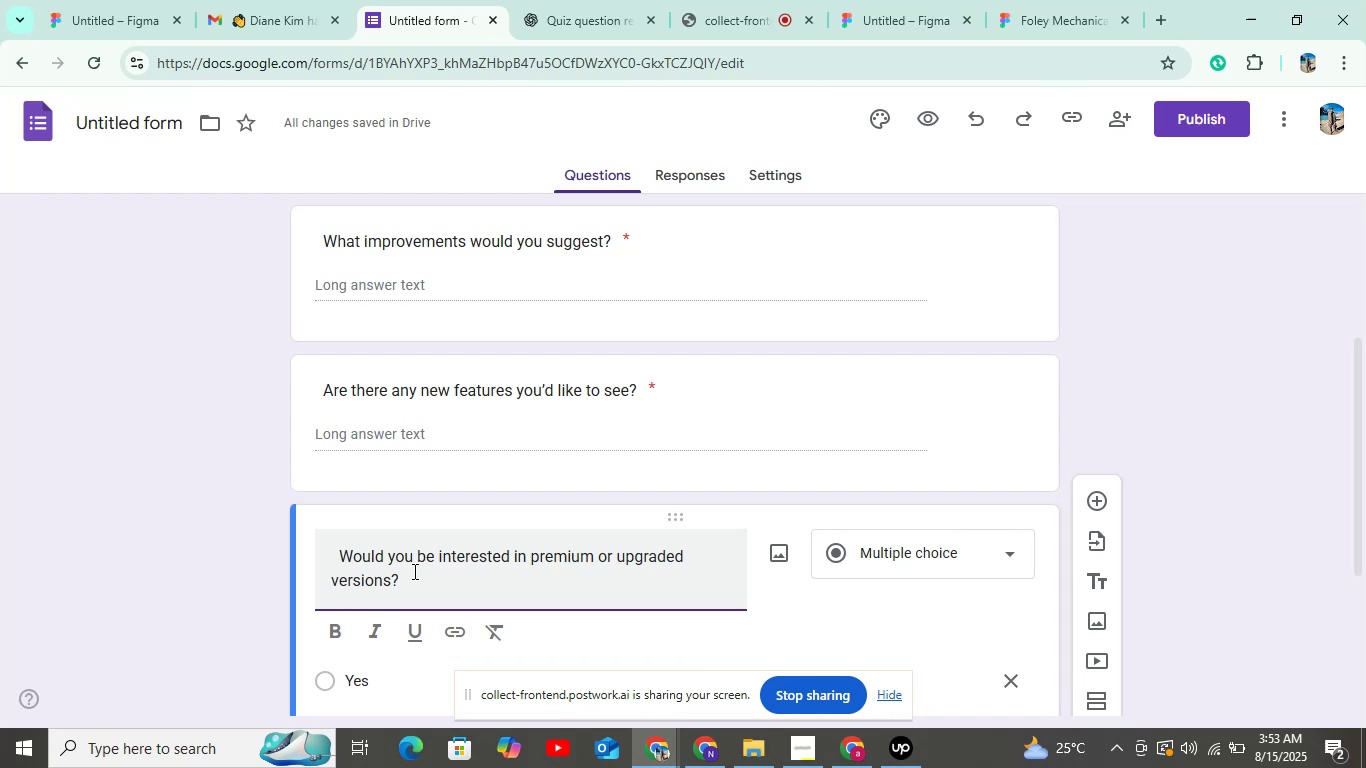 
scroll: coordinate [670, 483], scroll_direction: up, amount: 1.0
 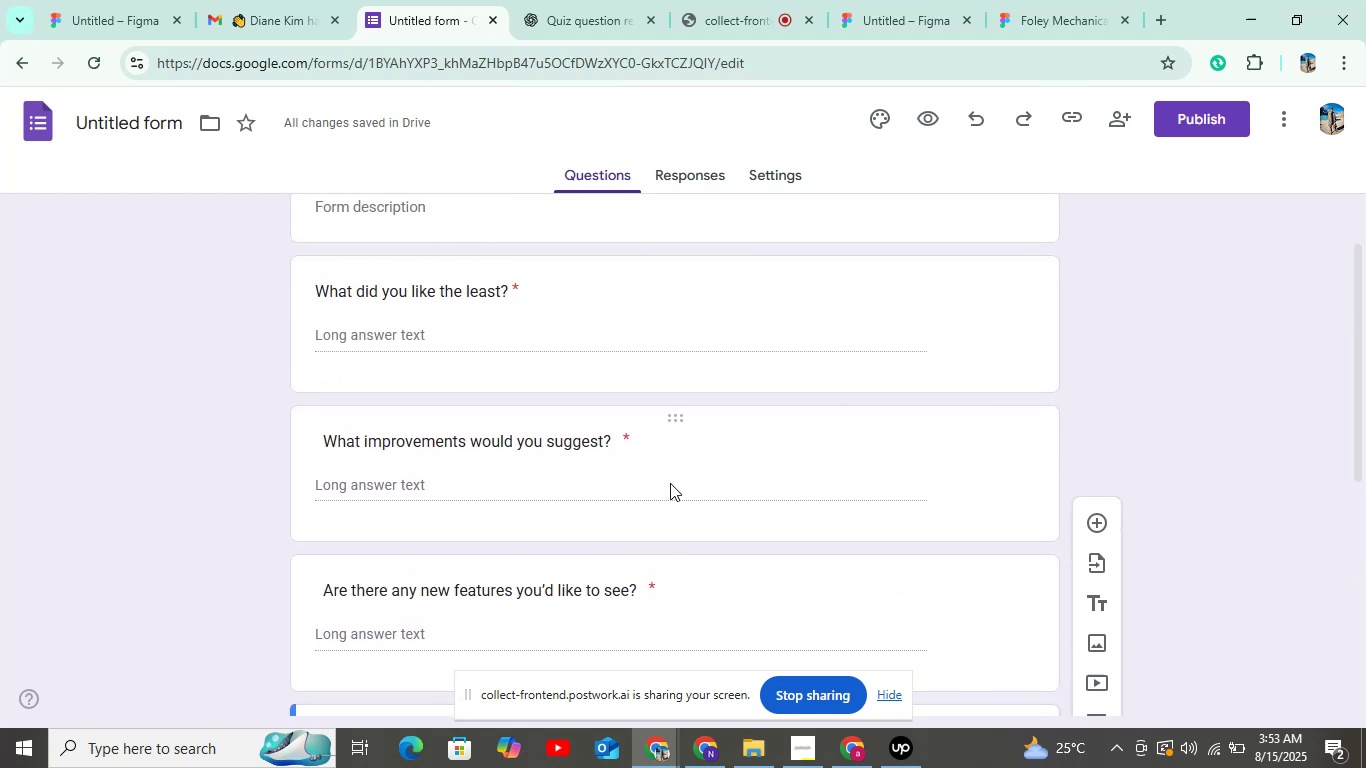 
scroll: coordinate [671, 483], scroll_direction: down, amount: 10.0
 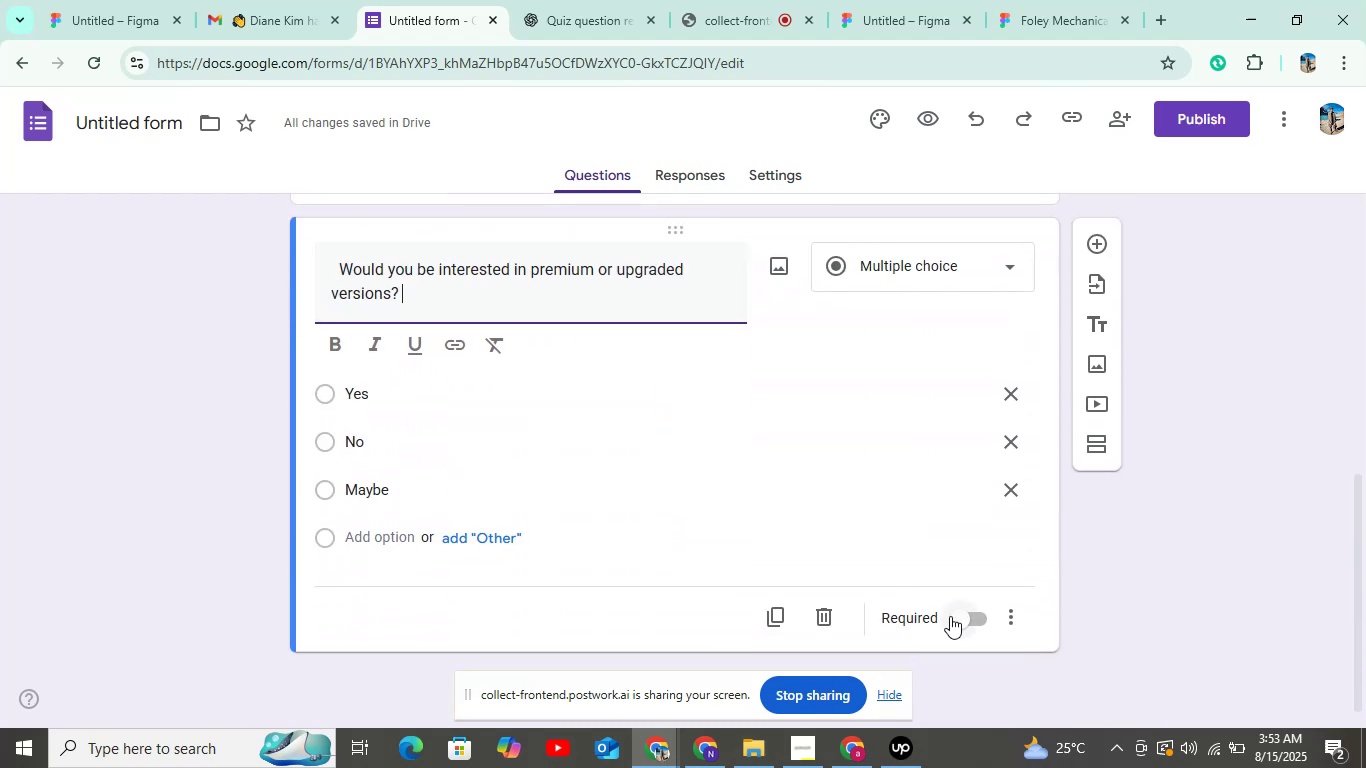 
left_click([951, 620])
 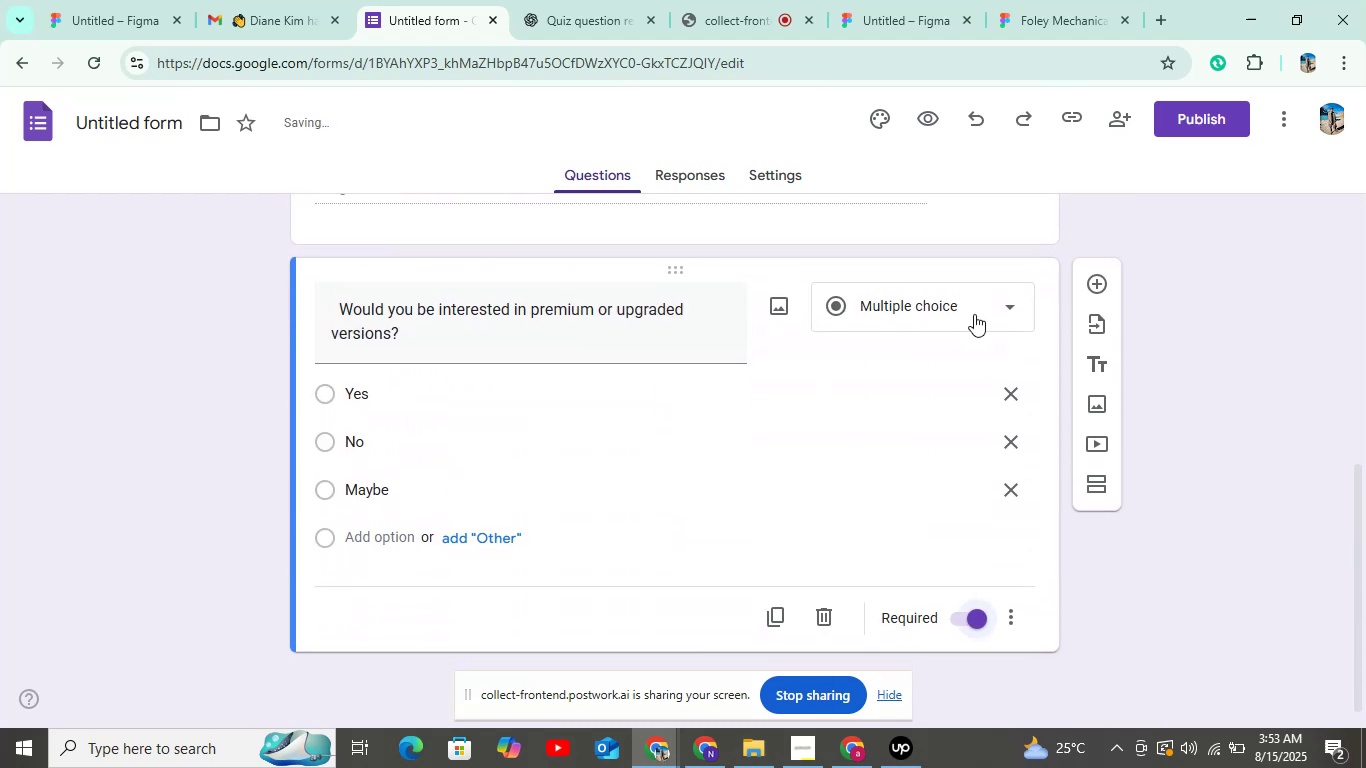 
left_click([1080, 277])
 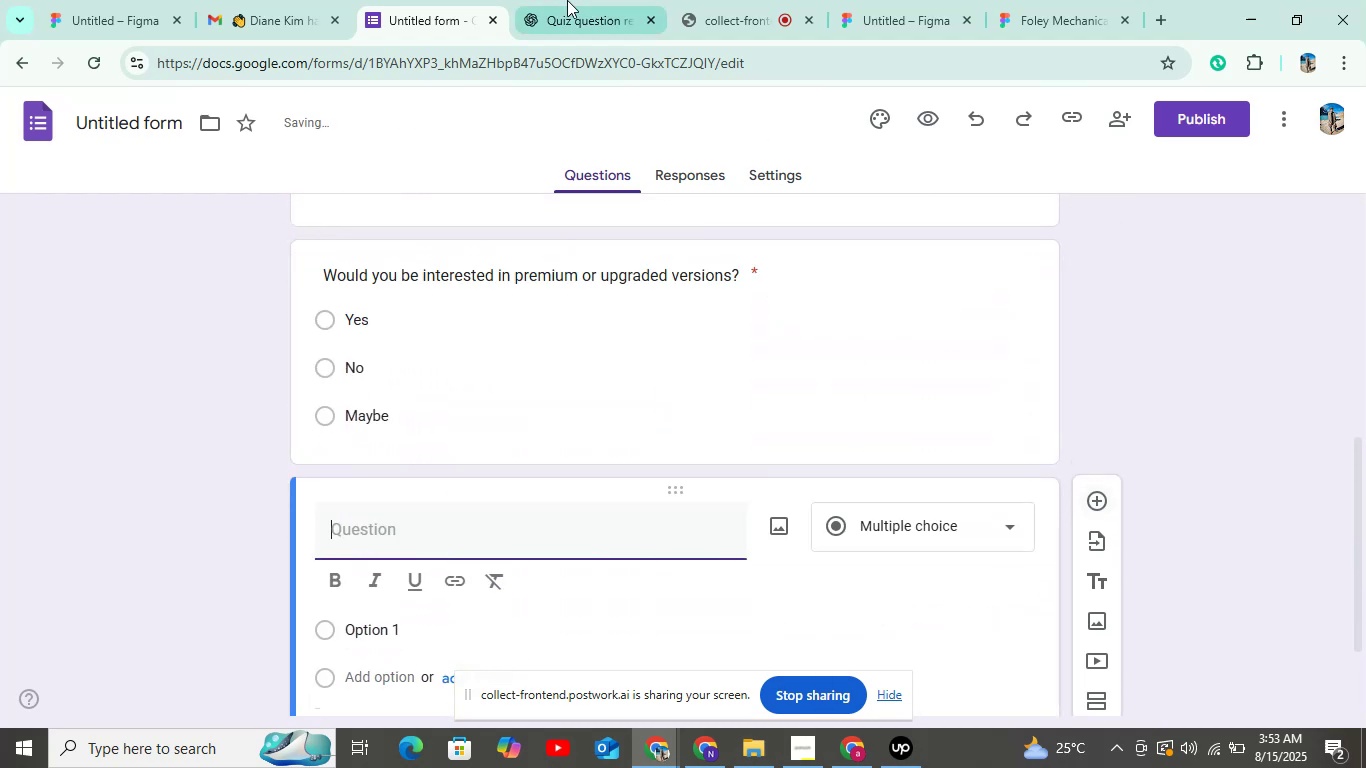 
left_click([567, 0])
 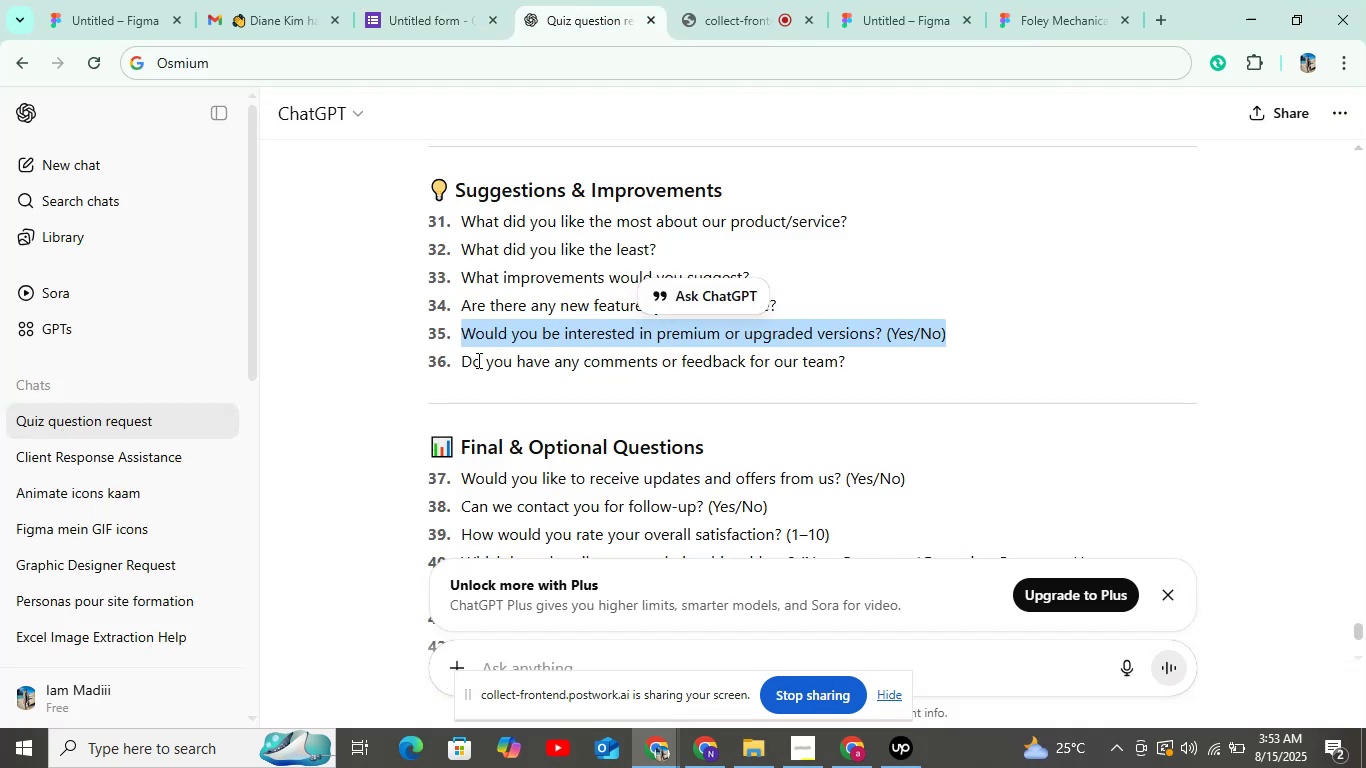 
left_click_drag(start_coordinate=[464, 361], to_coordinate=[892, 367])
 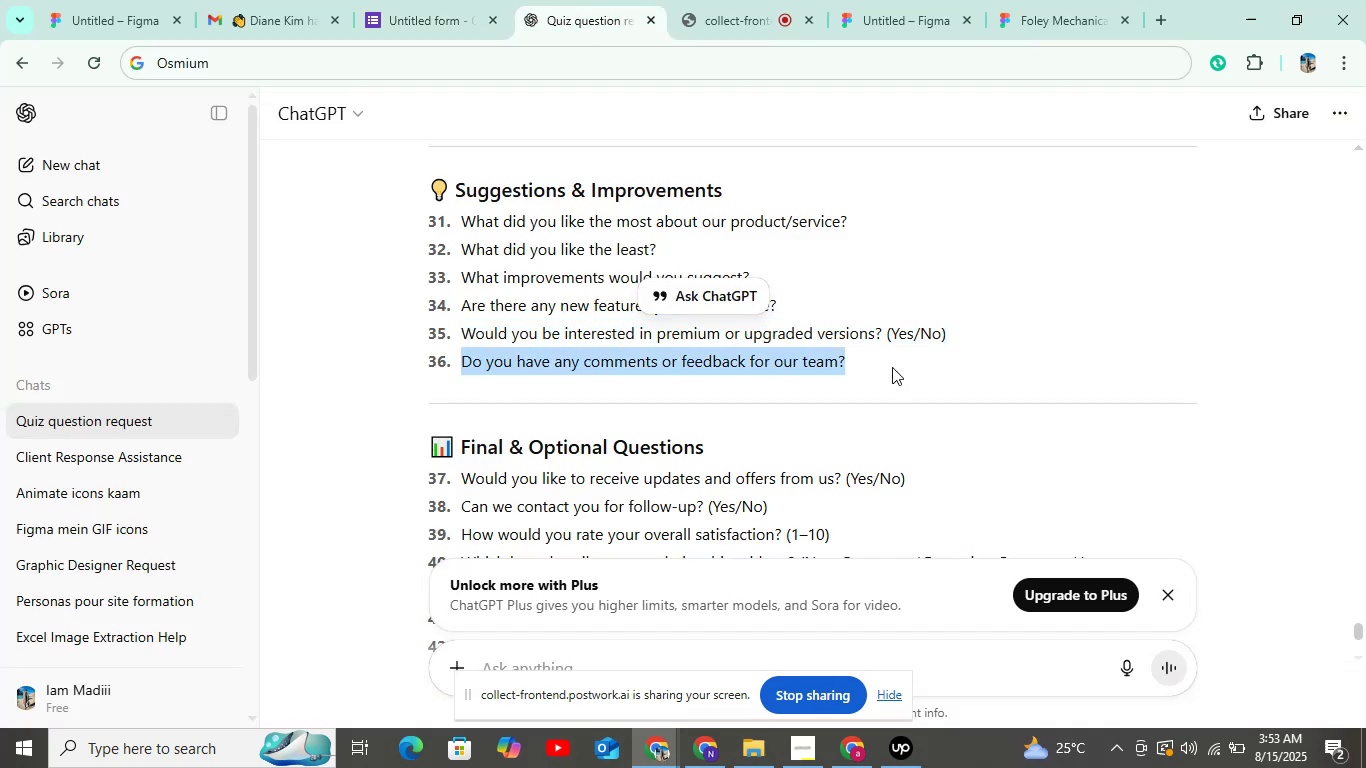 
key(Control+C)
 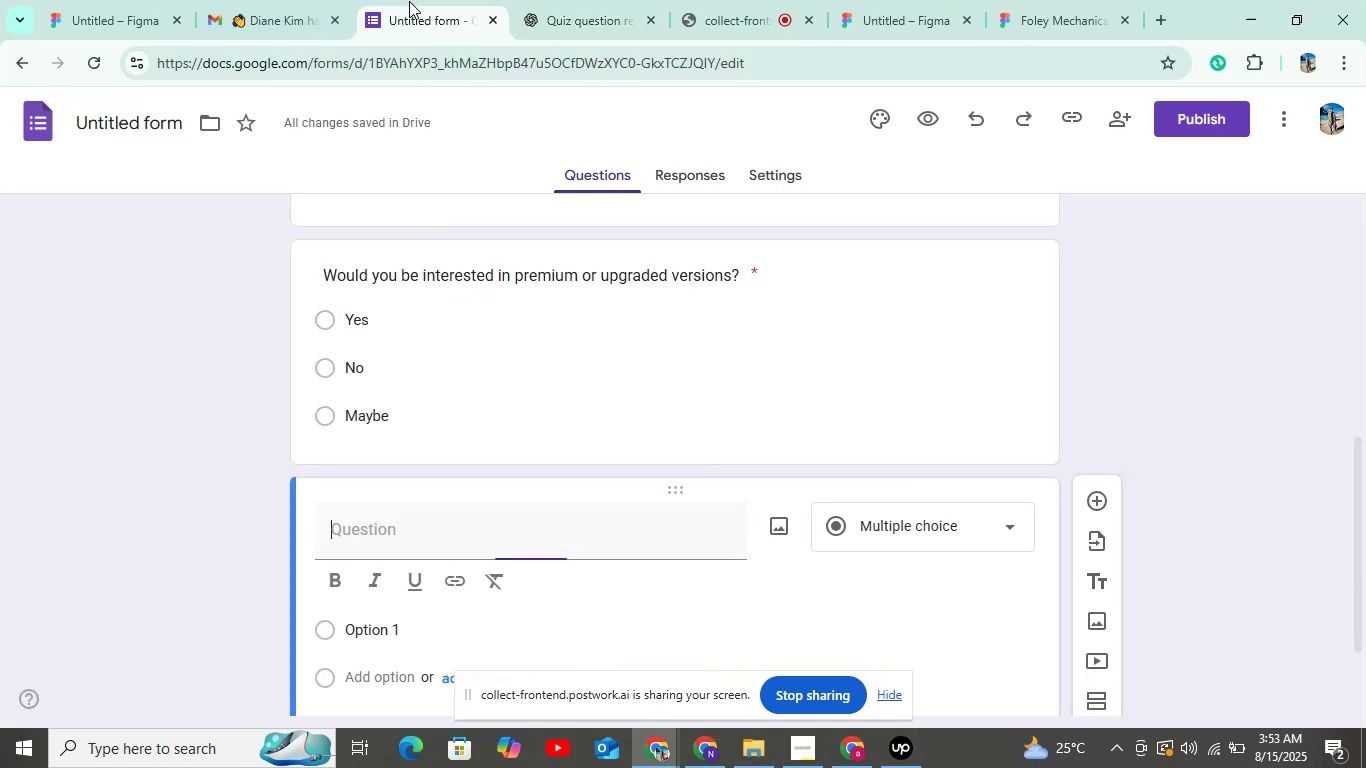 
key(Control+V)
 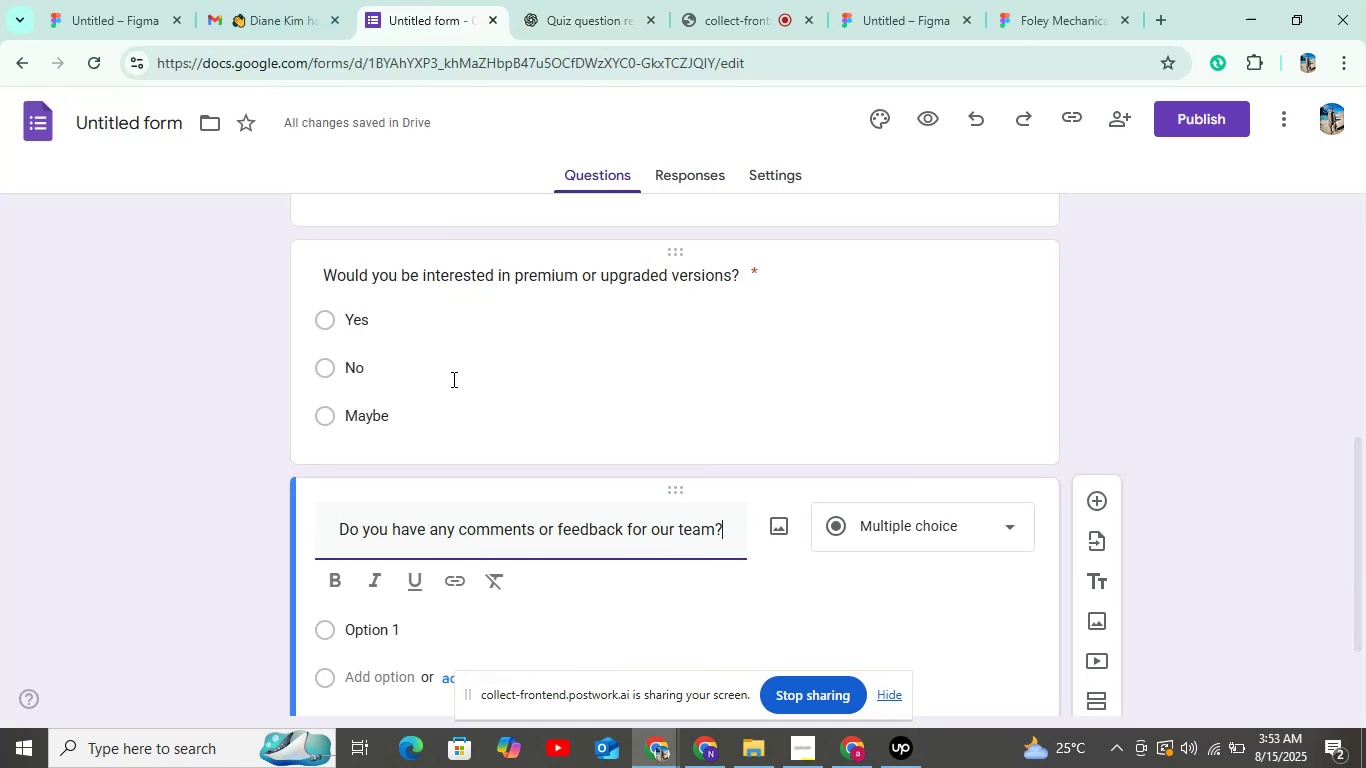 
scroll: coordinate [446, 397], scroll_direction: down, amount: 6.0
 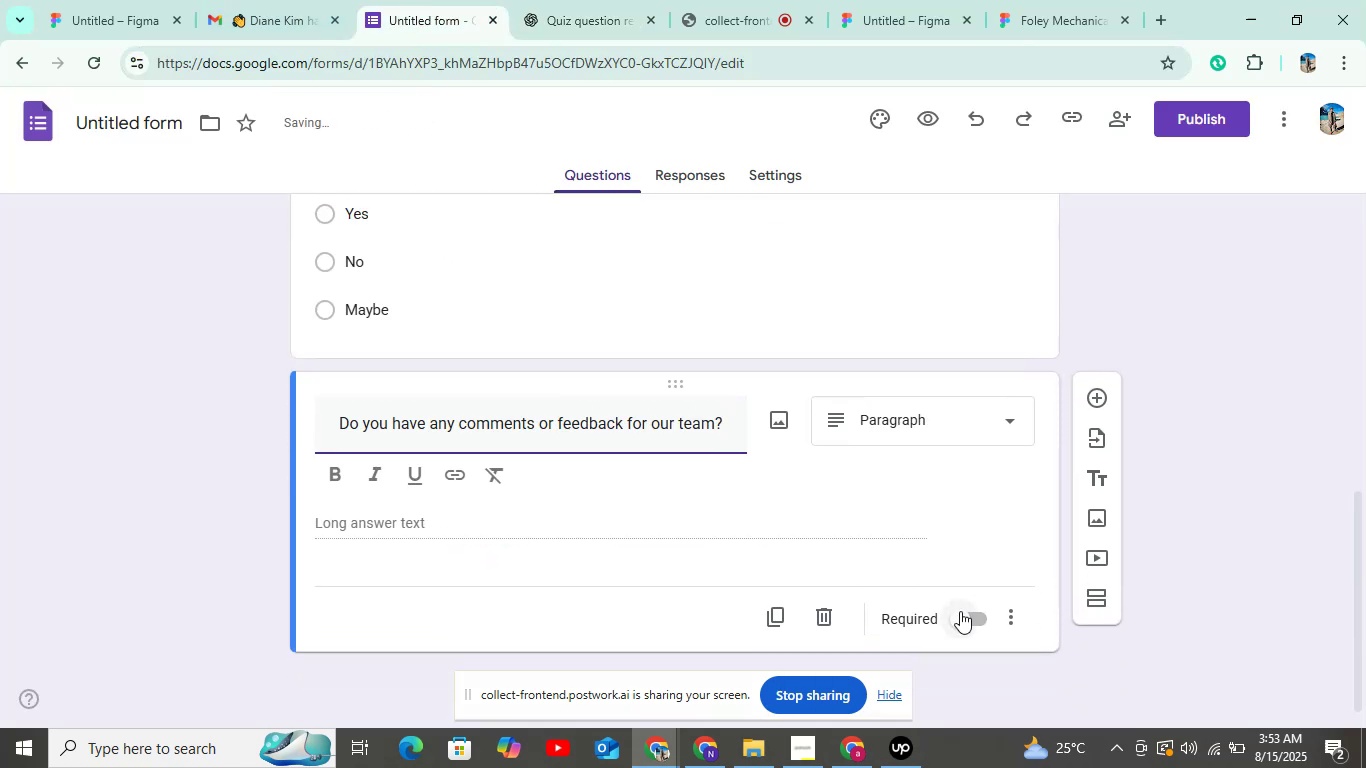 
left_click([960, 611])
 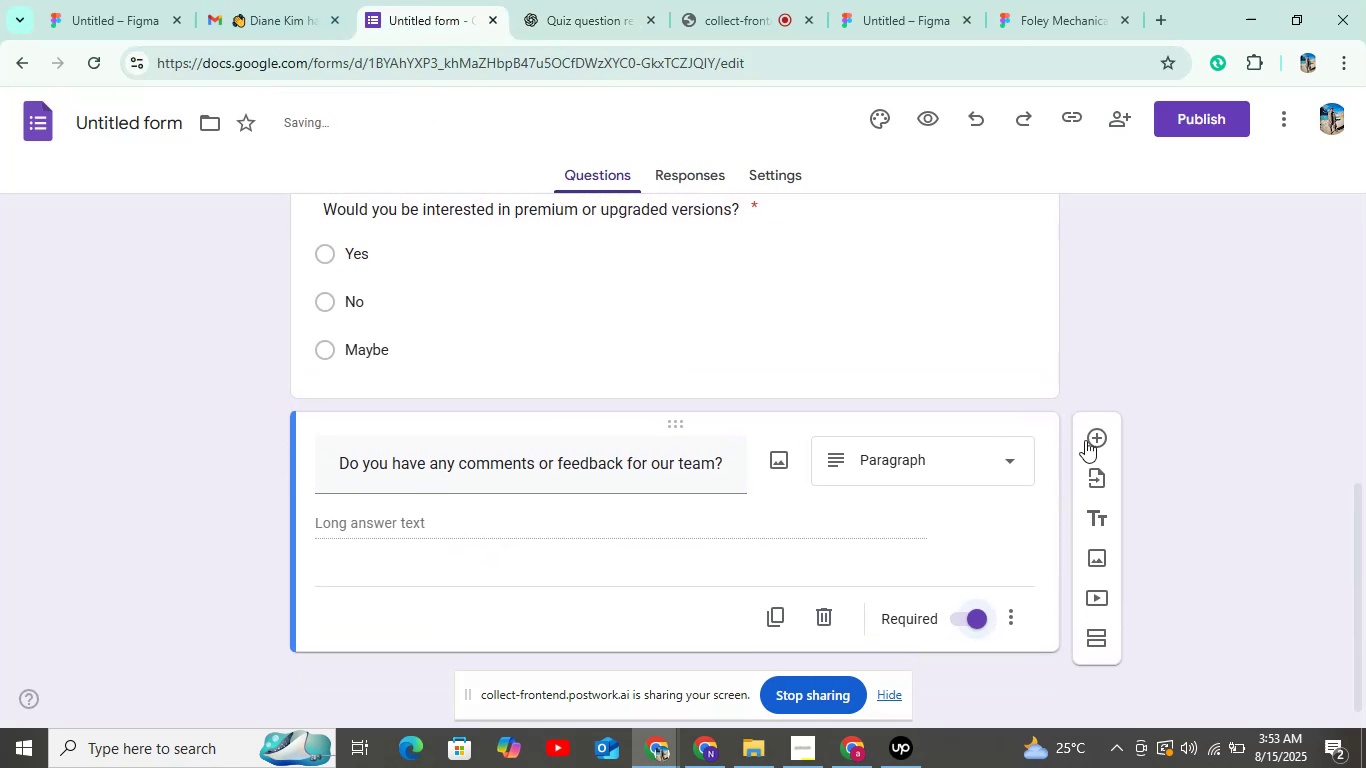 
left_click([1085, 440])
 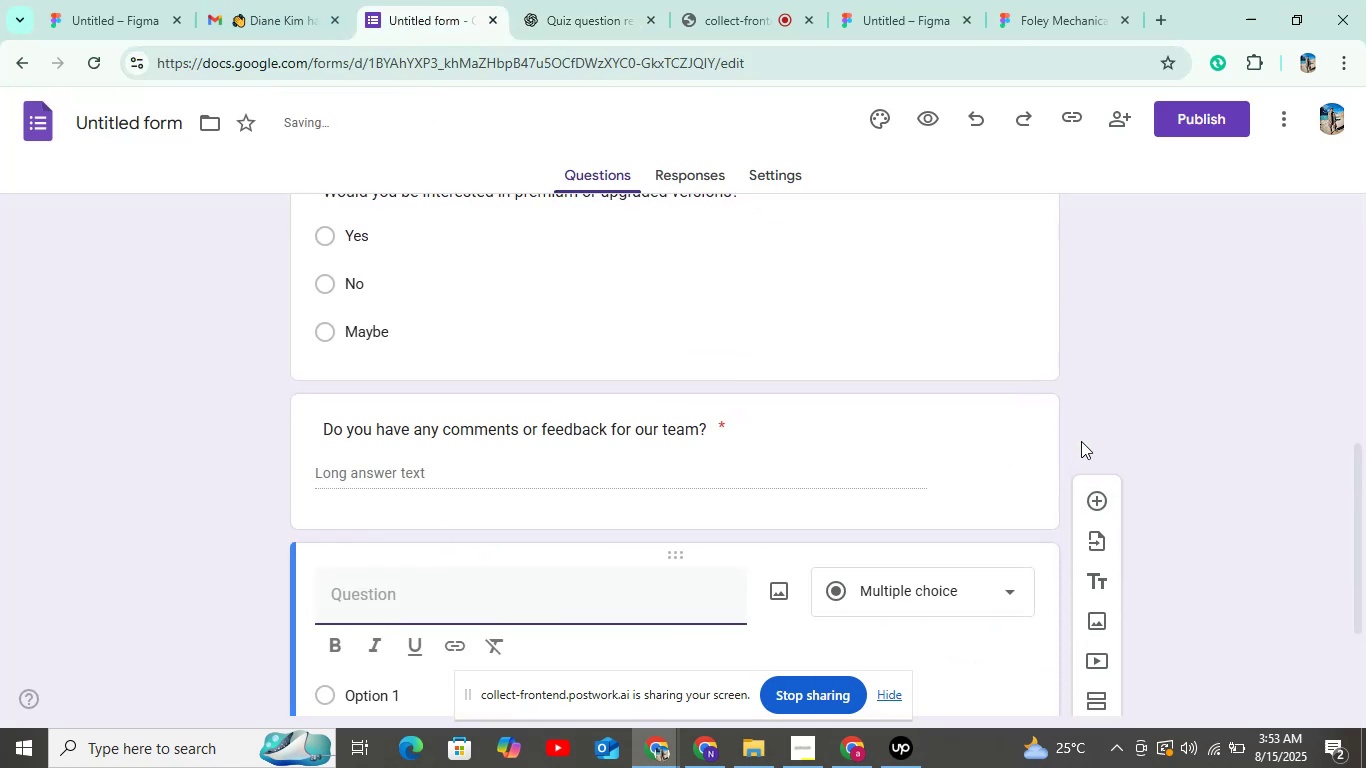 
scroll: coordinate [1050, 488], scroll_direction: down, amount: 6.0
 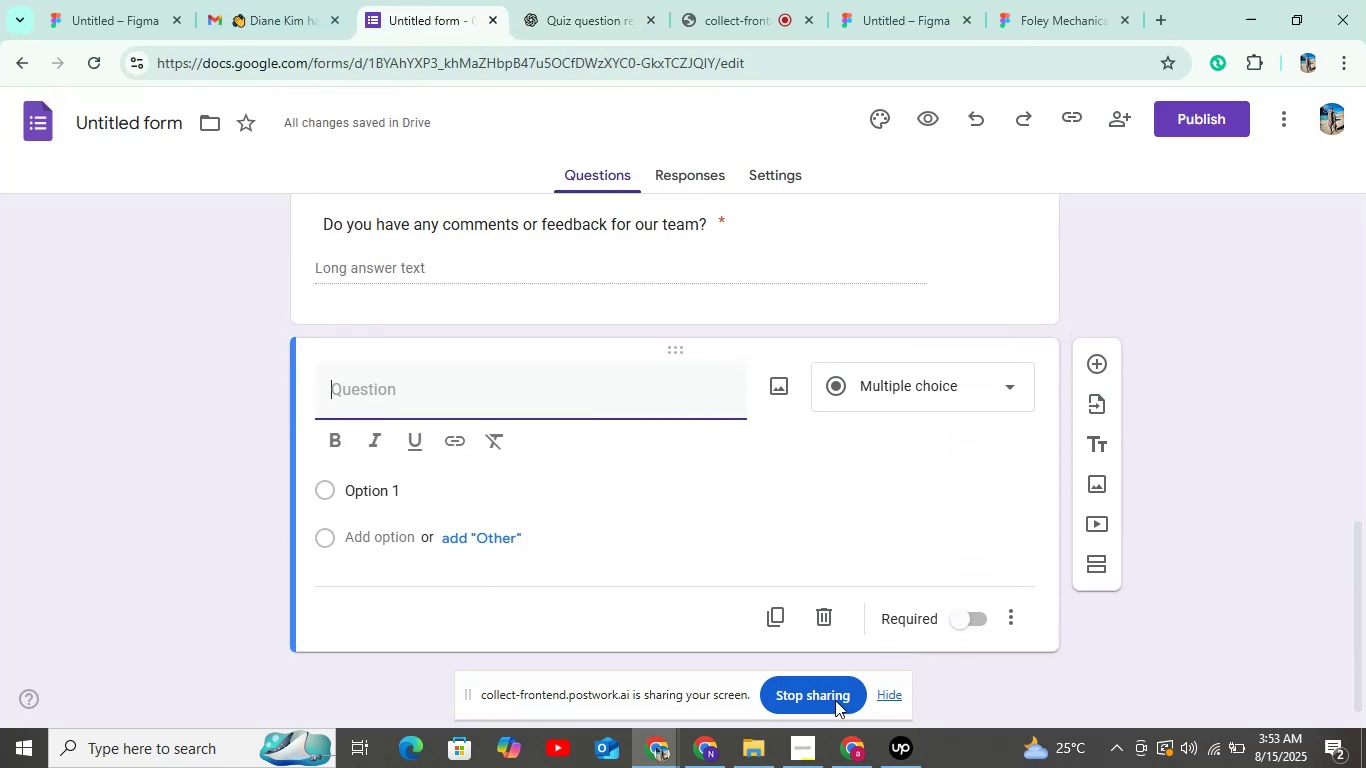 
left_click([827, 624])
 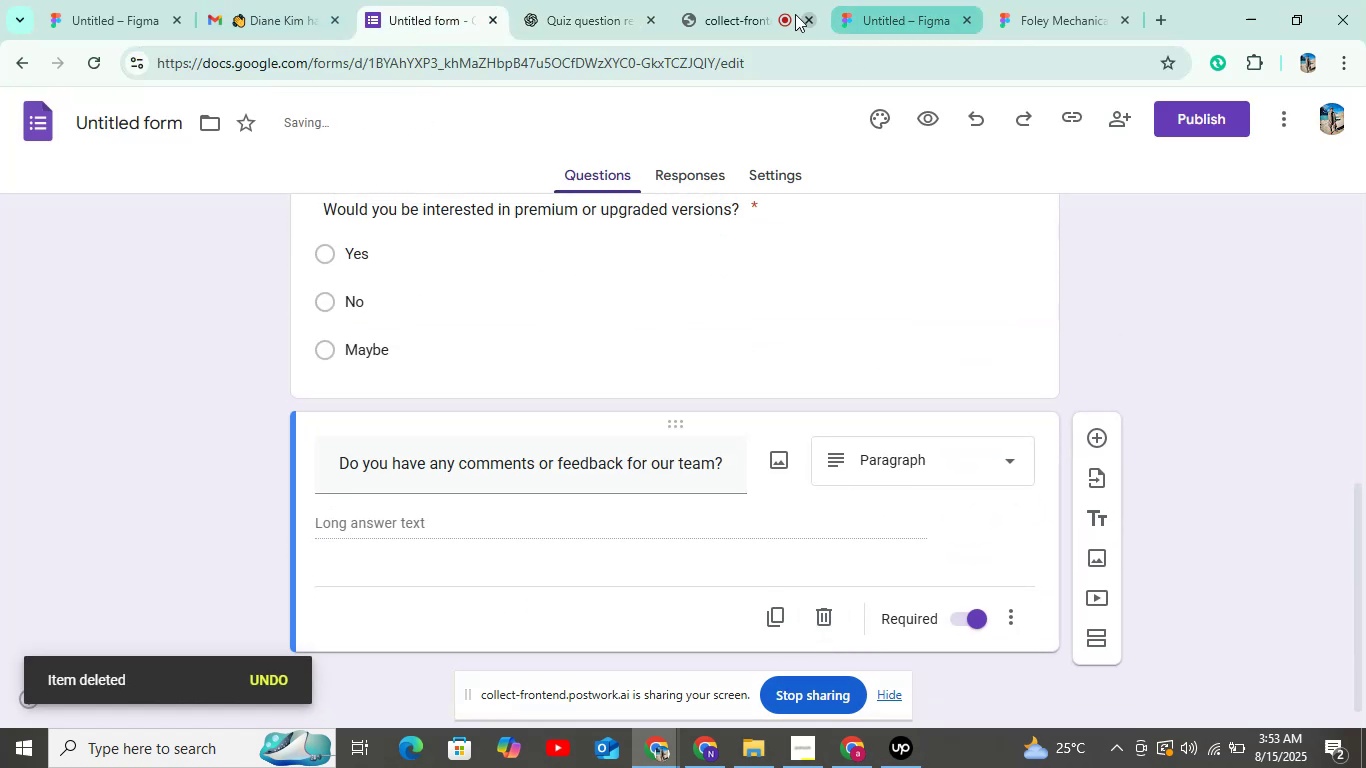 
left_click([749, 19])
 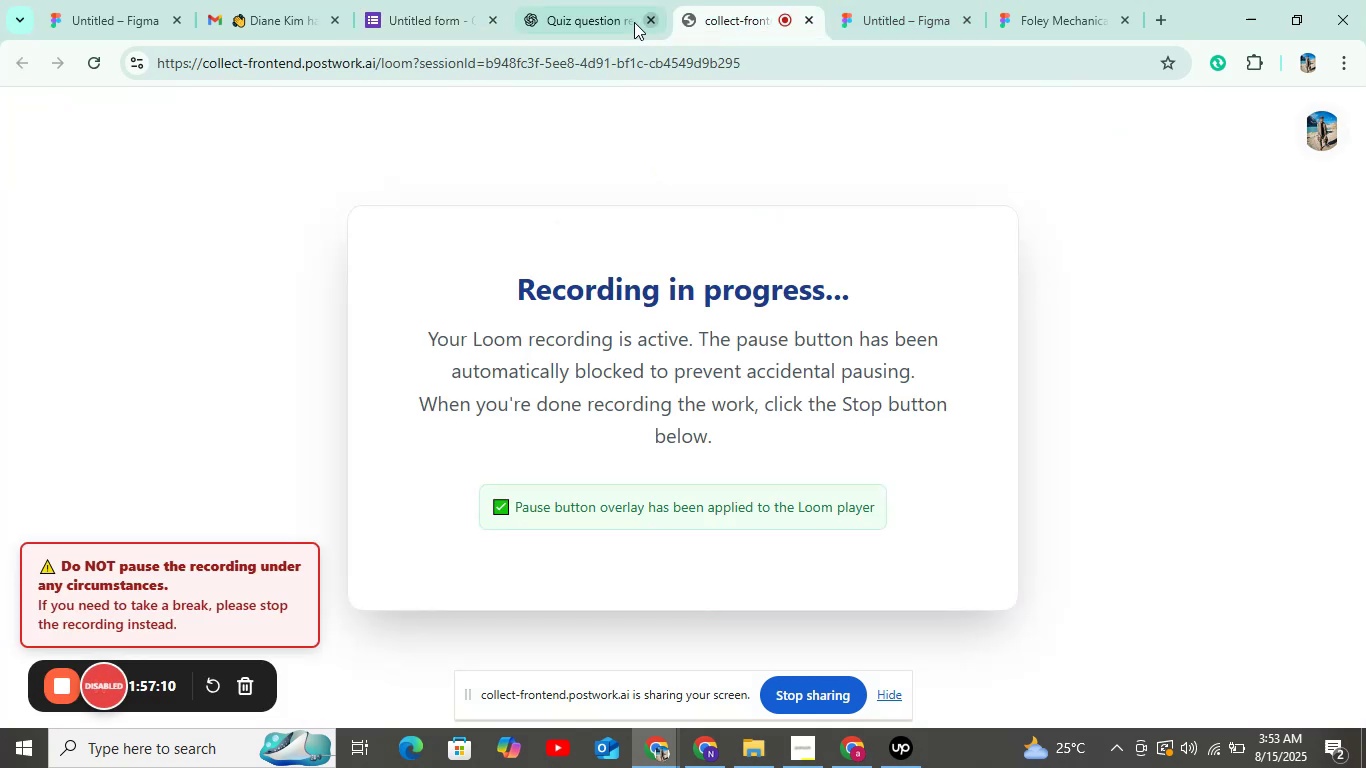 
left_click([552, 10])
 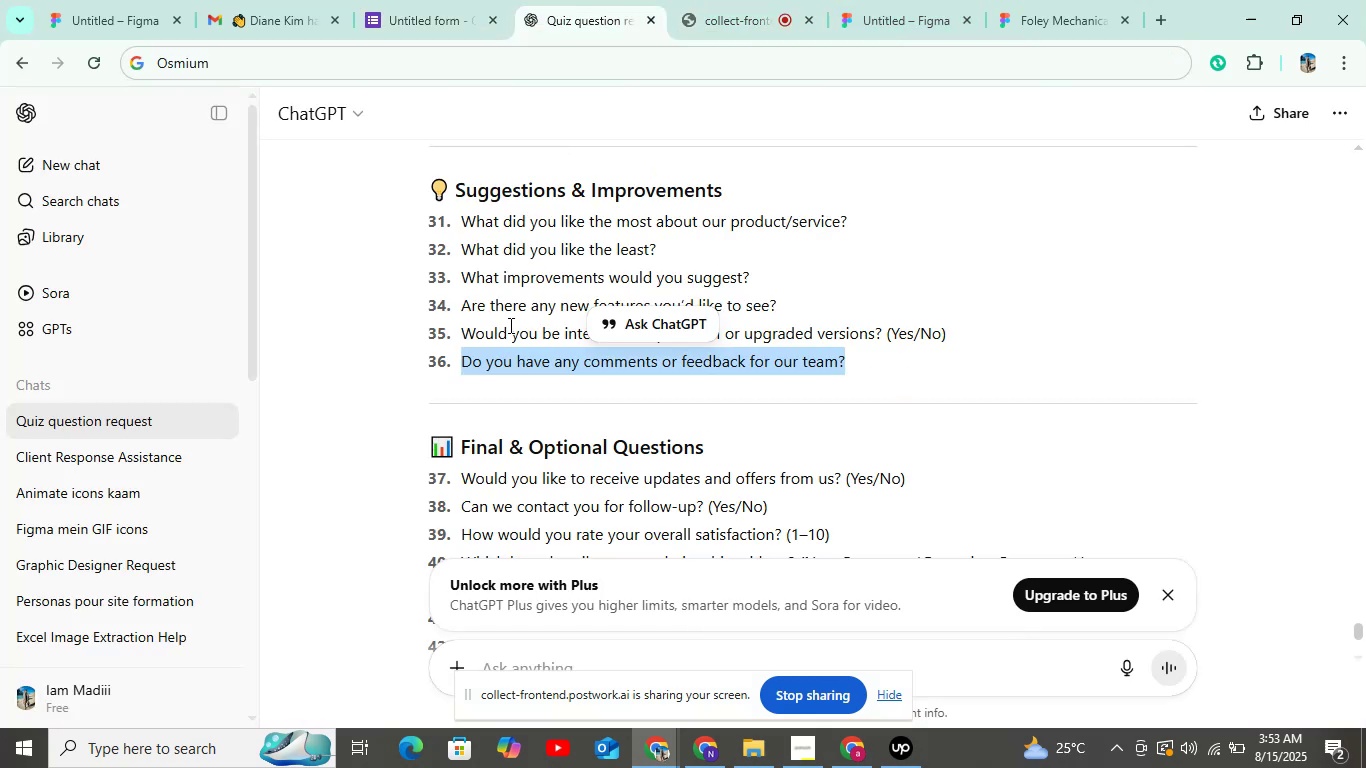 
scroll: coordinate [496, 399], scroll_direction: down, amount: 2.0
 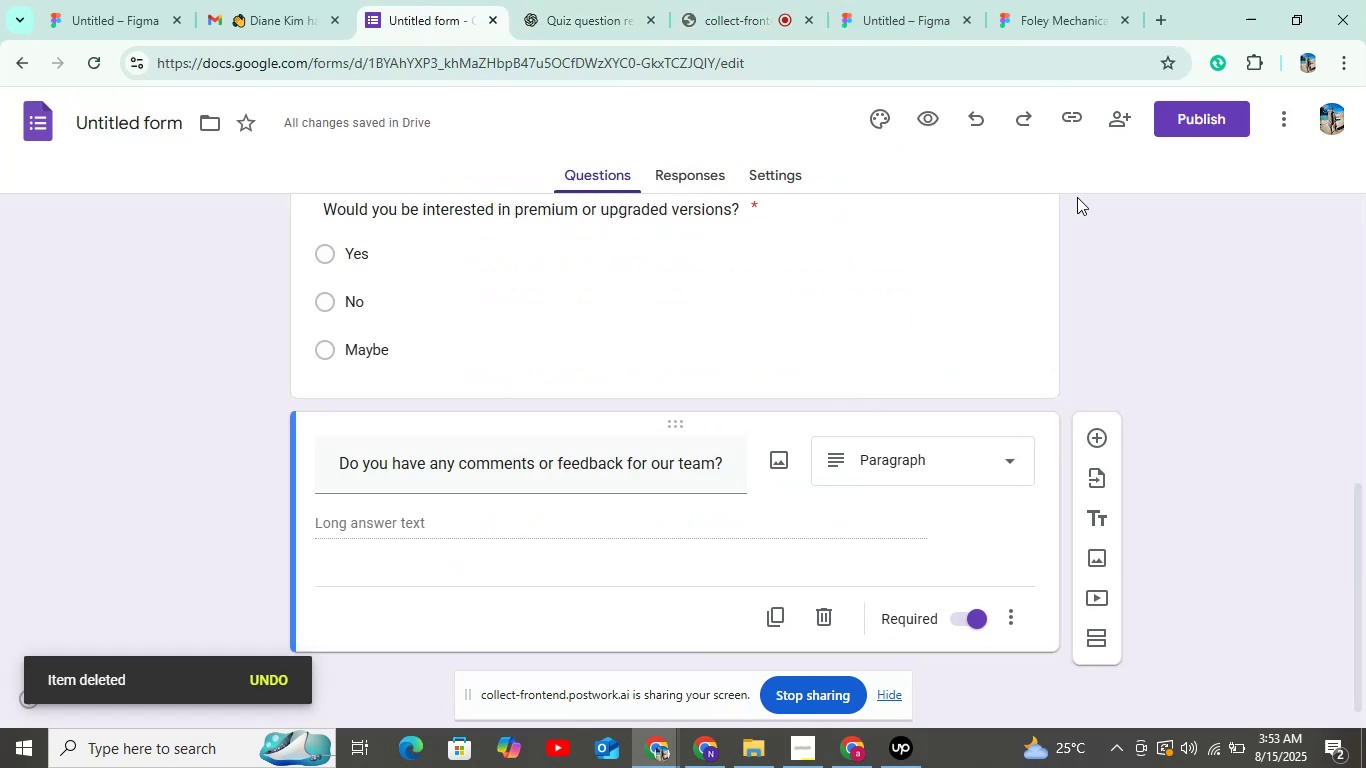 
left_click([1190, 117])
 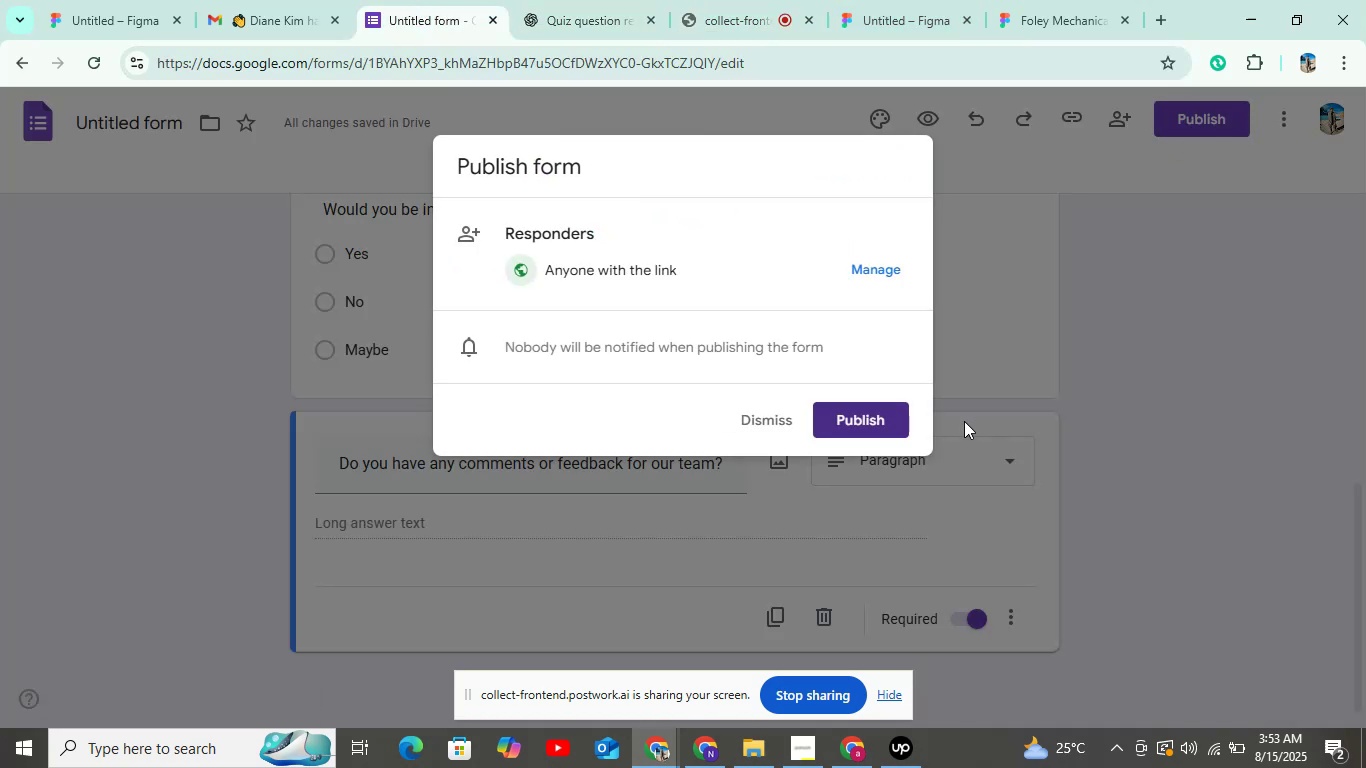 
left_click([866, 419])
 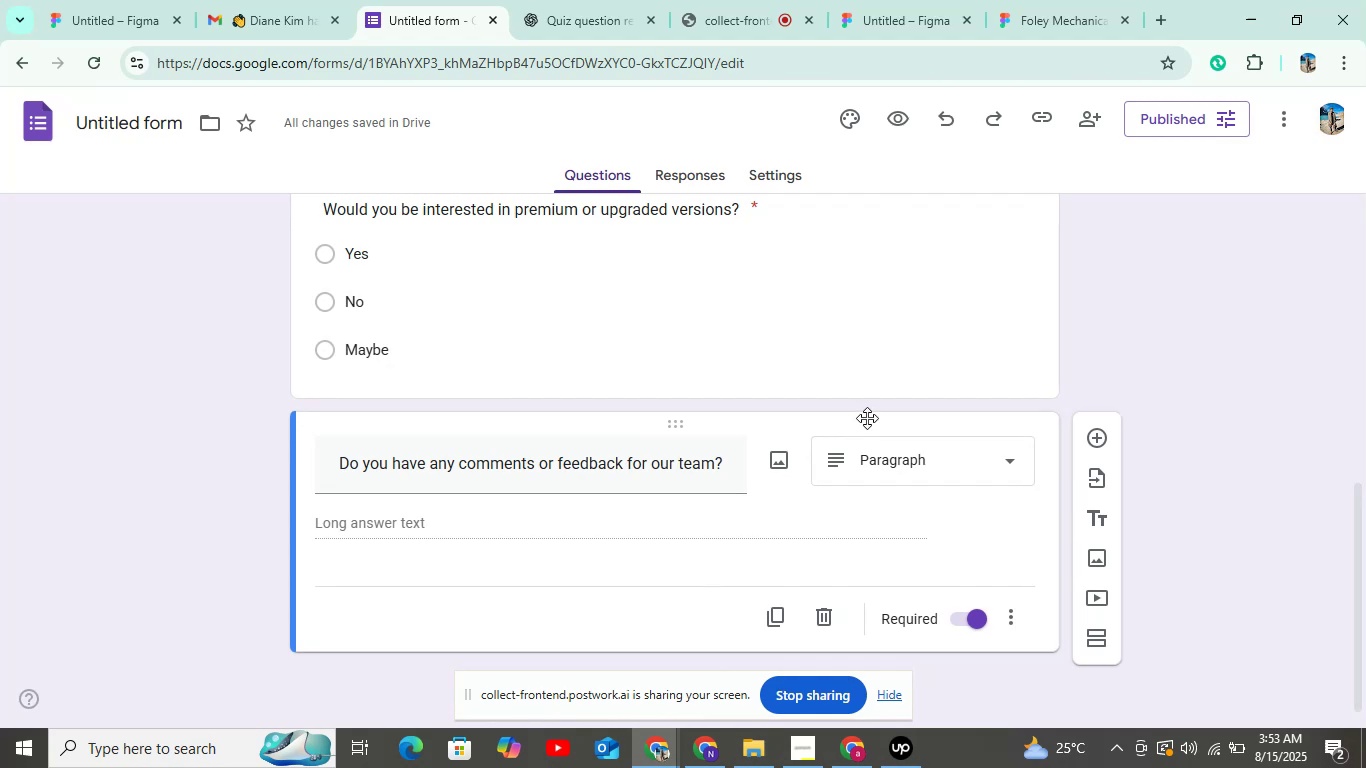 
wait(12.2)
 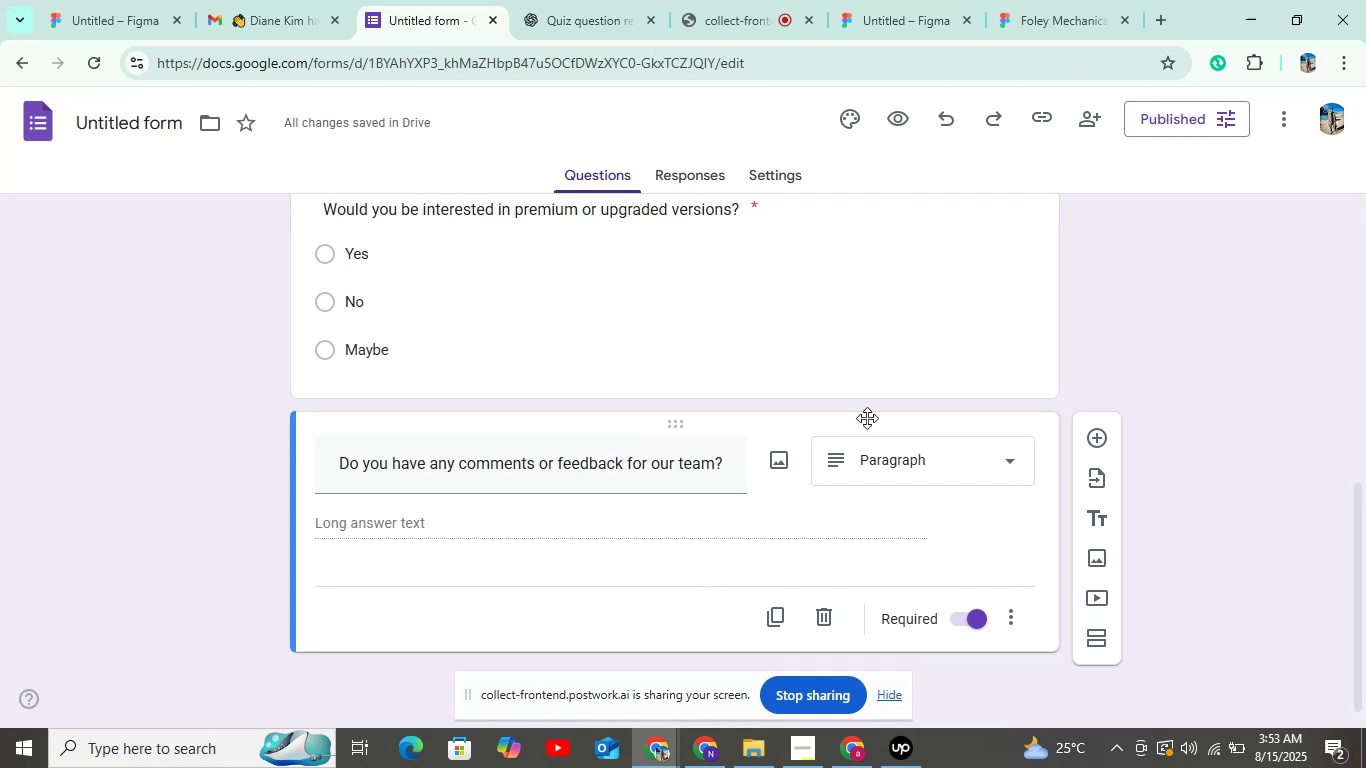 
left_click([296, 277])
 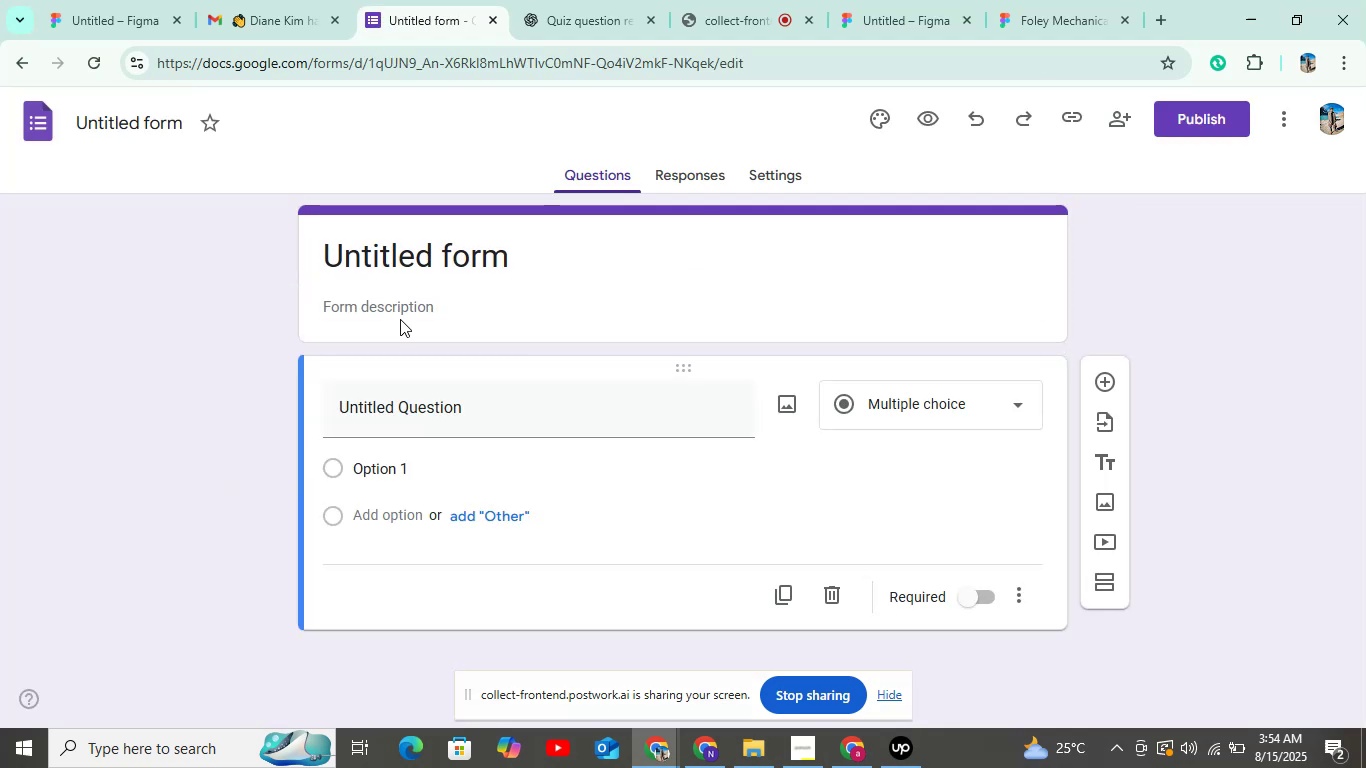 
wait(13.18)
 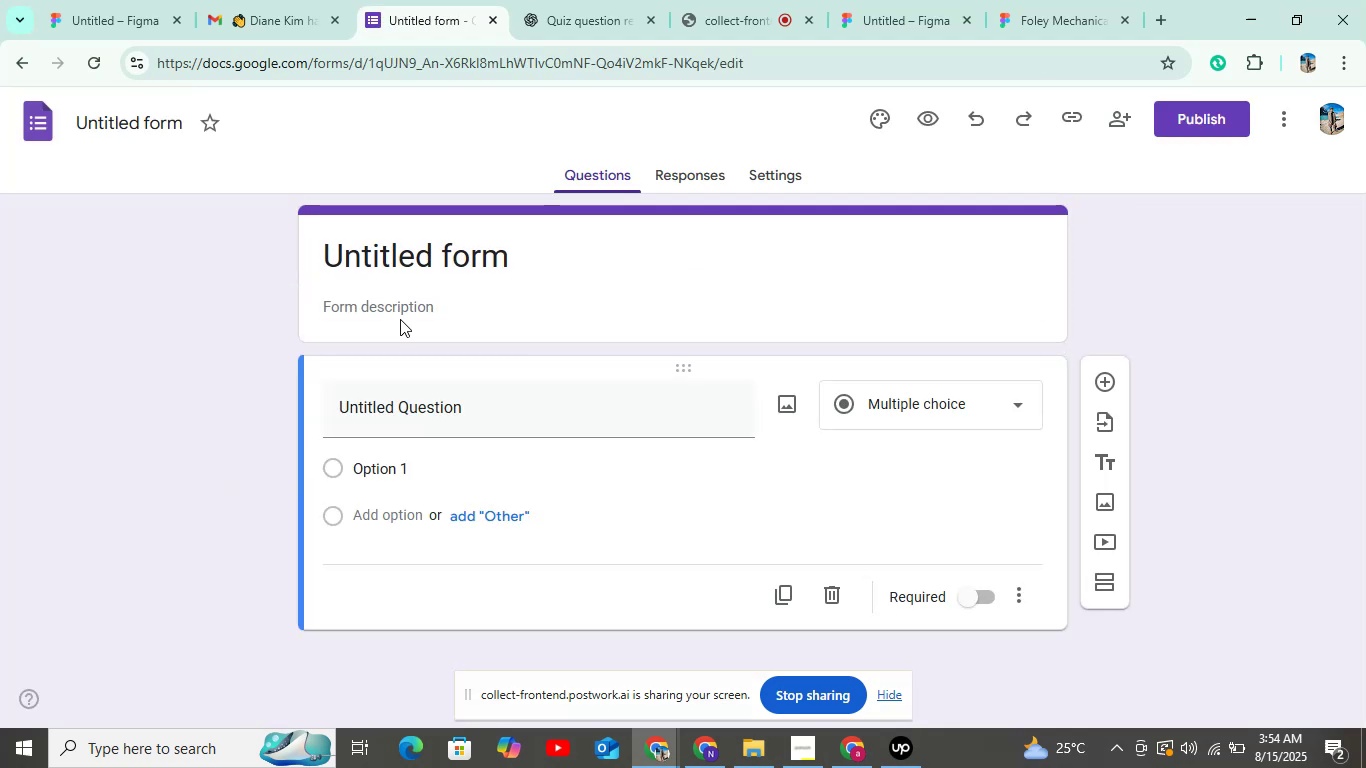 
left_click([473, 405])
 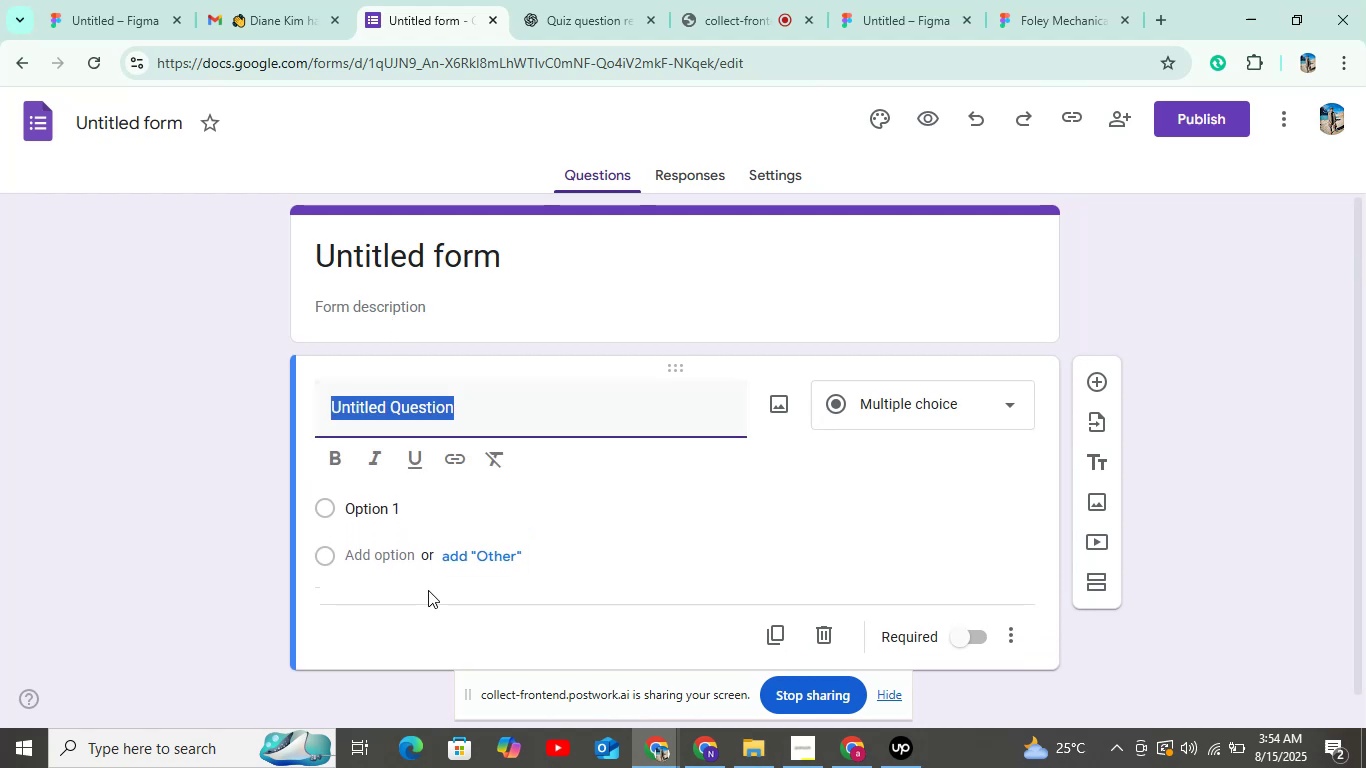 
left_click([569, 0])
 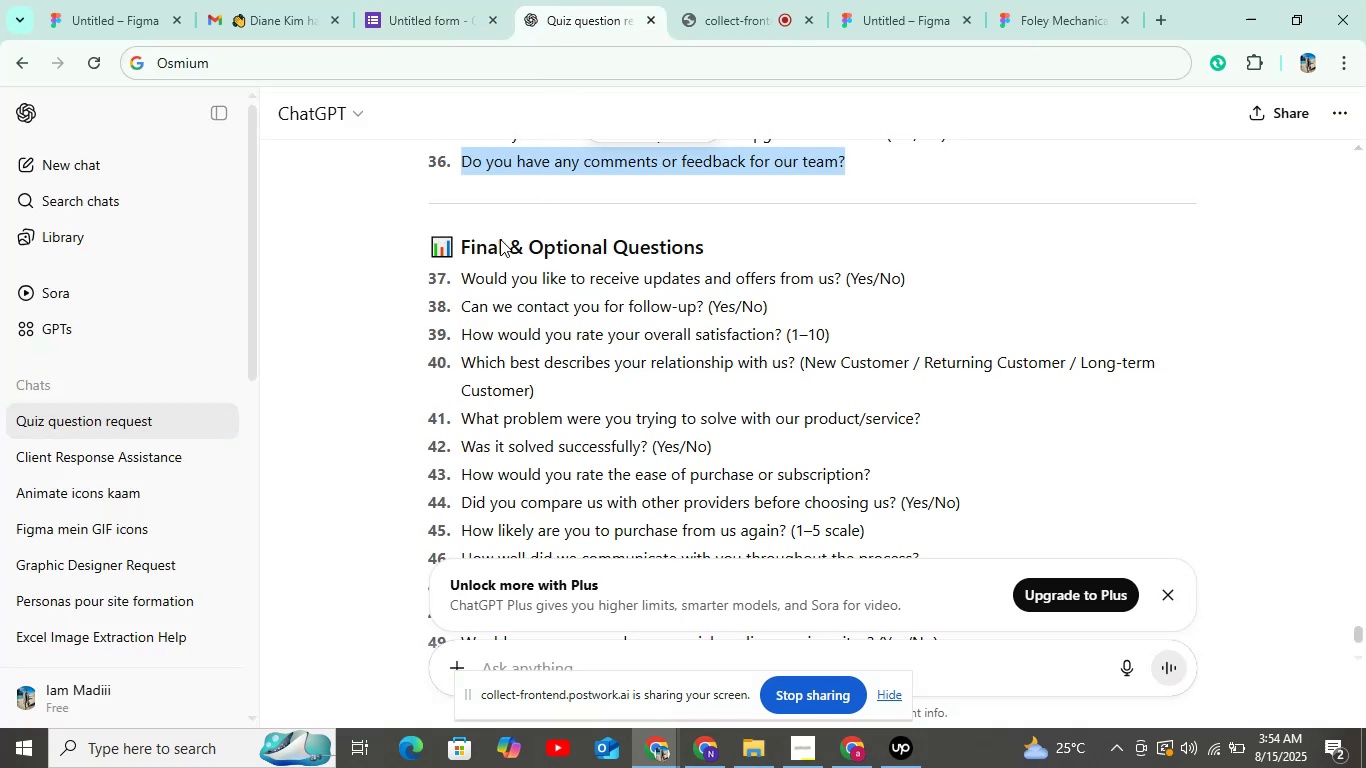 
left_click_drag(start_coordinate=[462, 277], to_coordinate=[918, 277])
 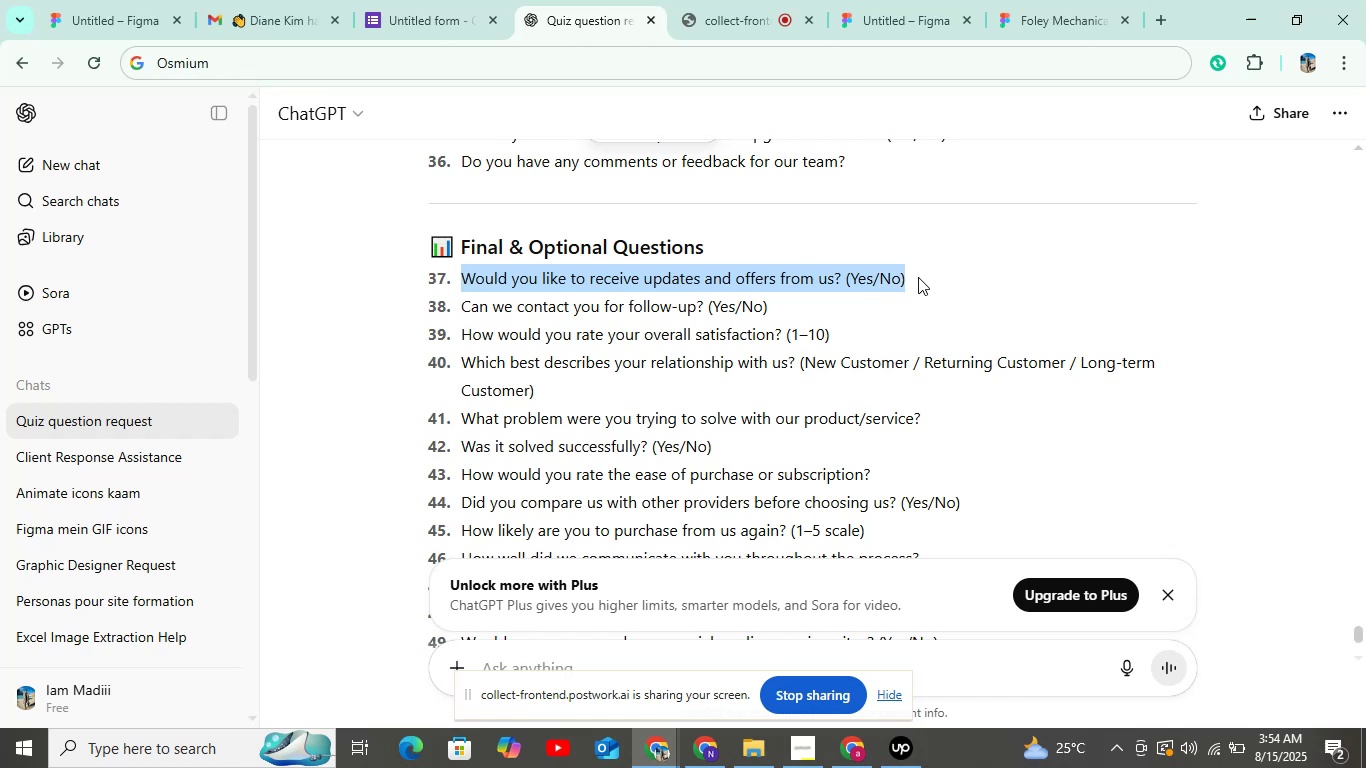 
key(Control+C)
 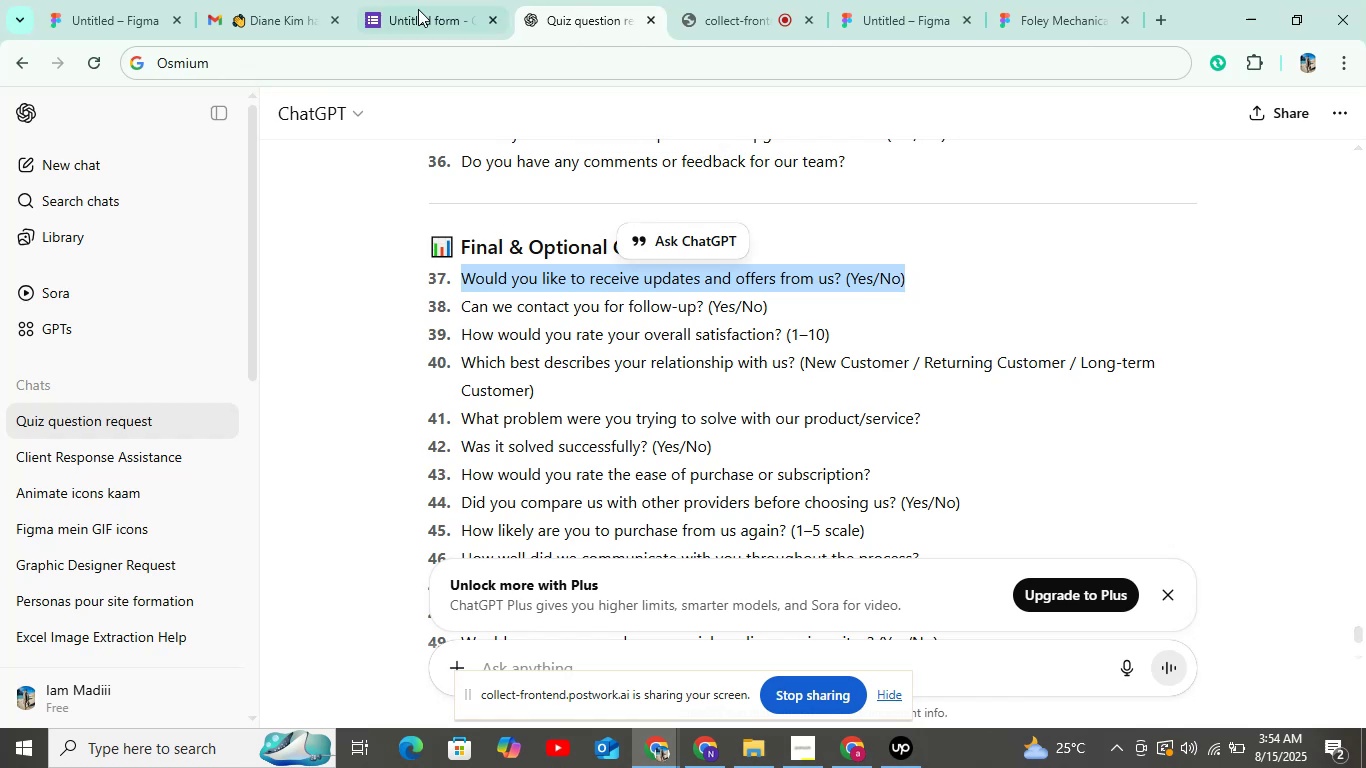 
left_click([403, 12])
 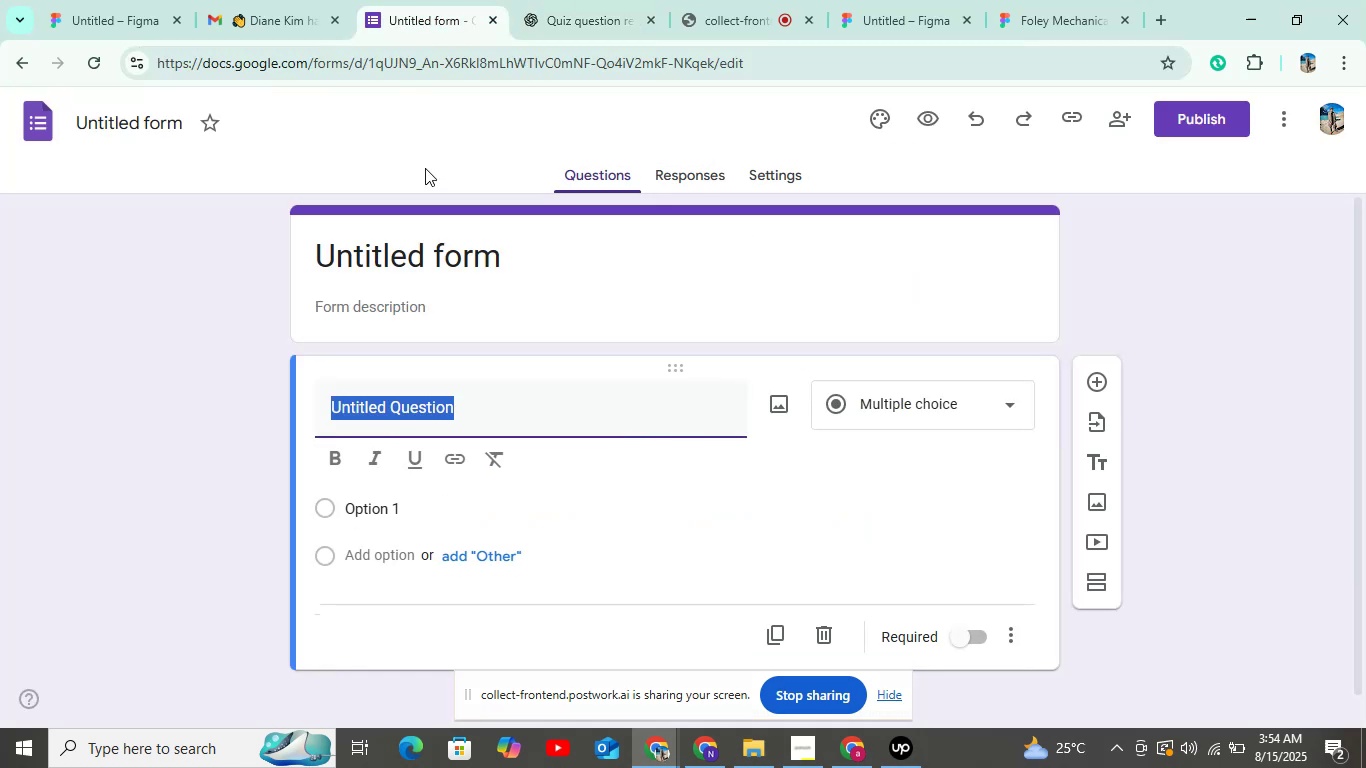 
key(Control+V)
 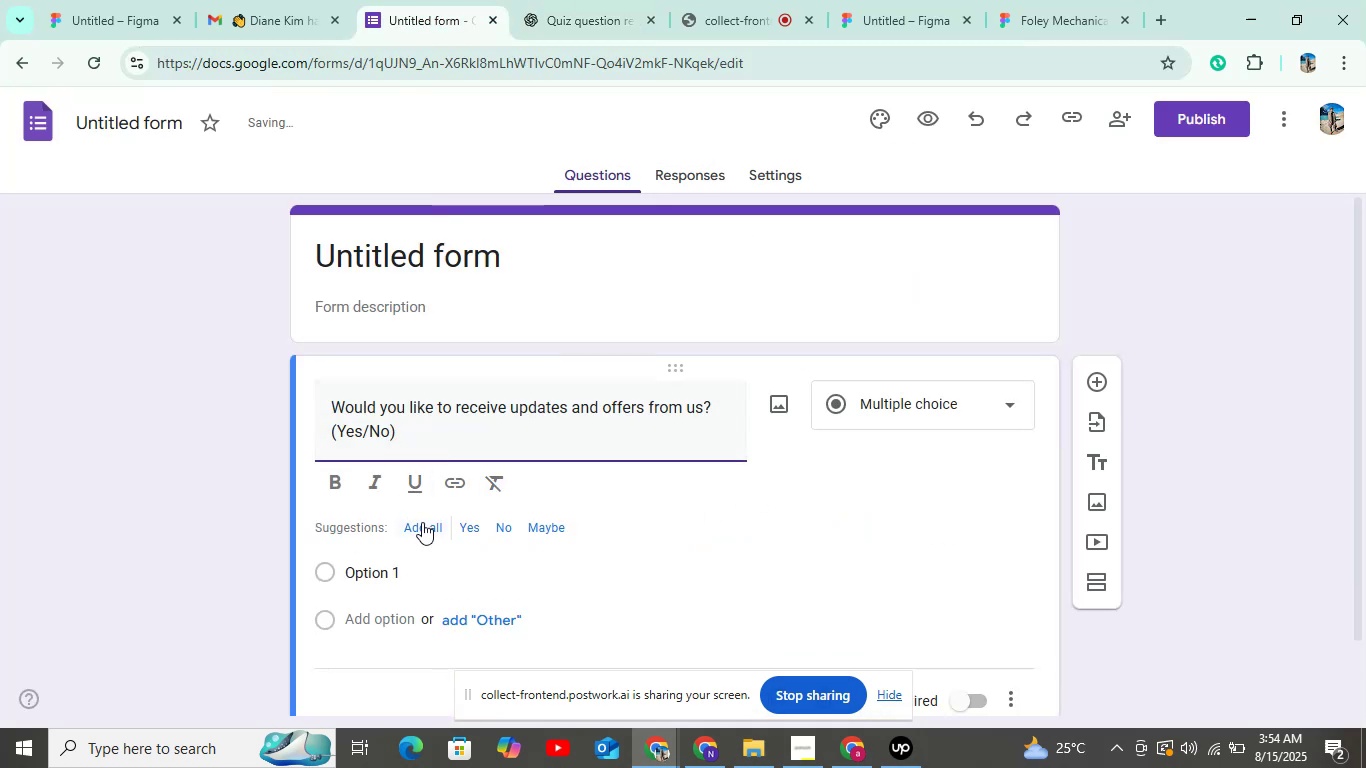 
left_click([400, 529])
 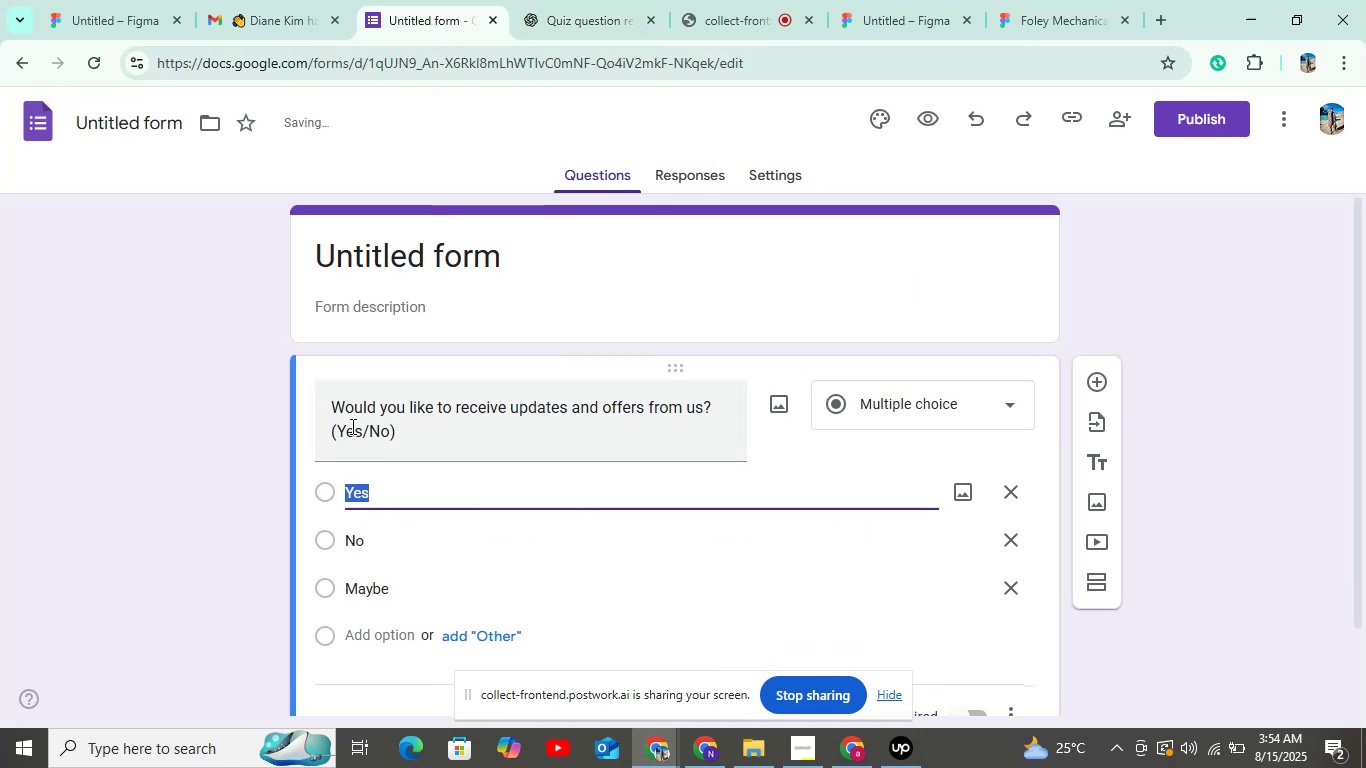 
left_click_drag(start_coordinate=[326, 430], to_coordinate=[400, 445])
 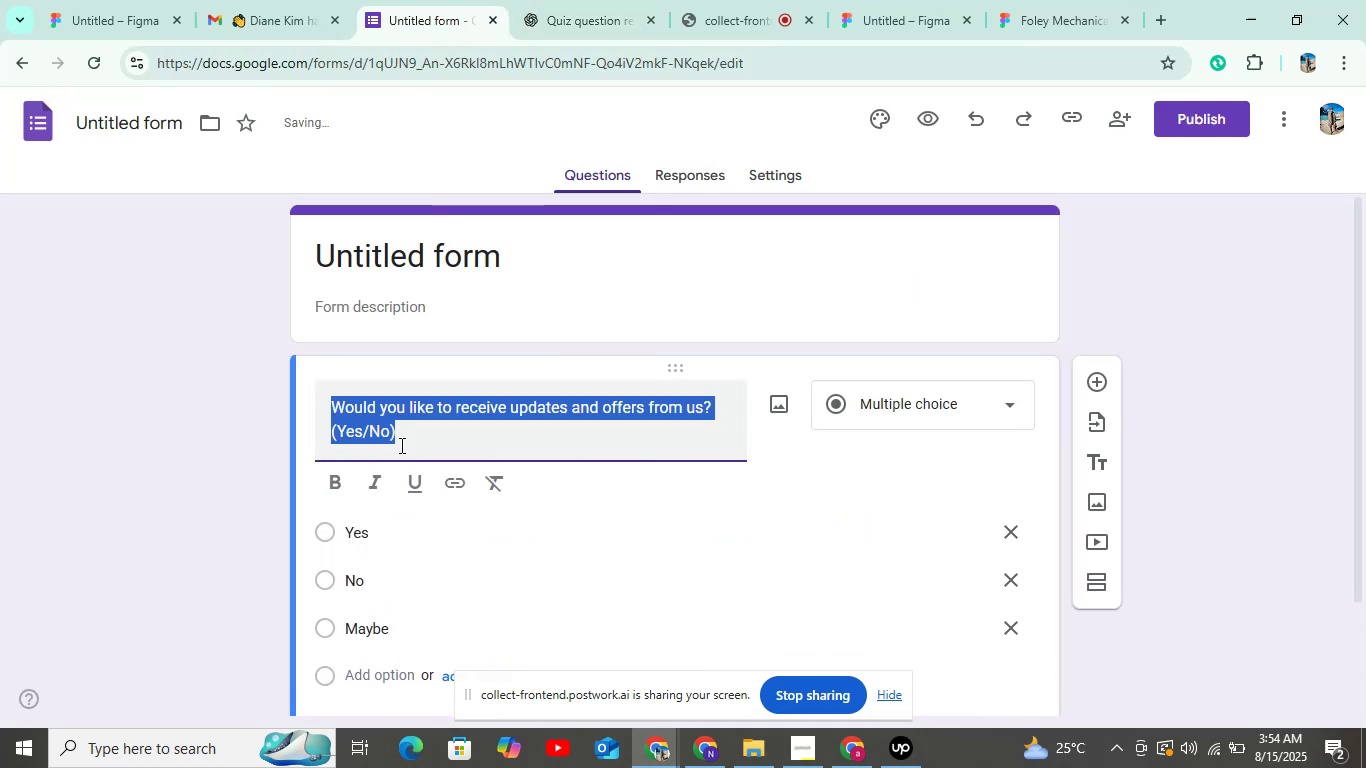 
left_click([400, 445])
 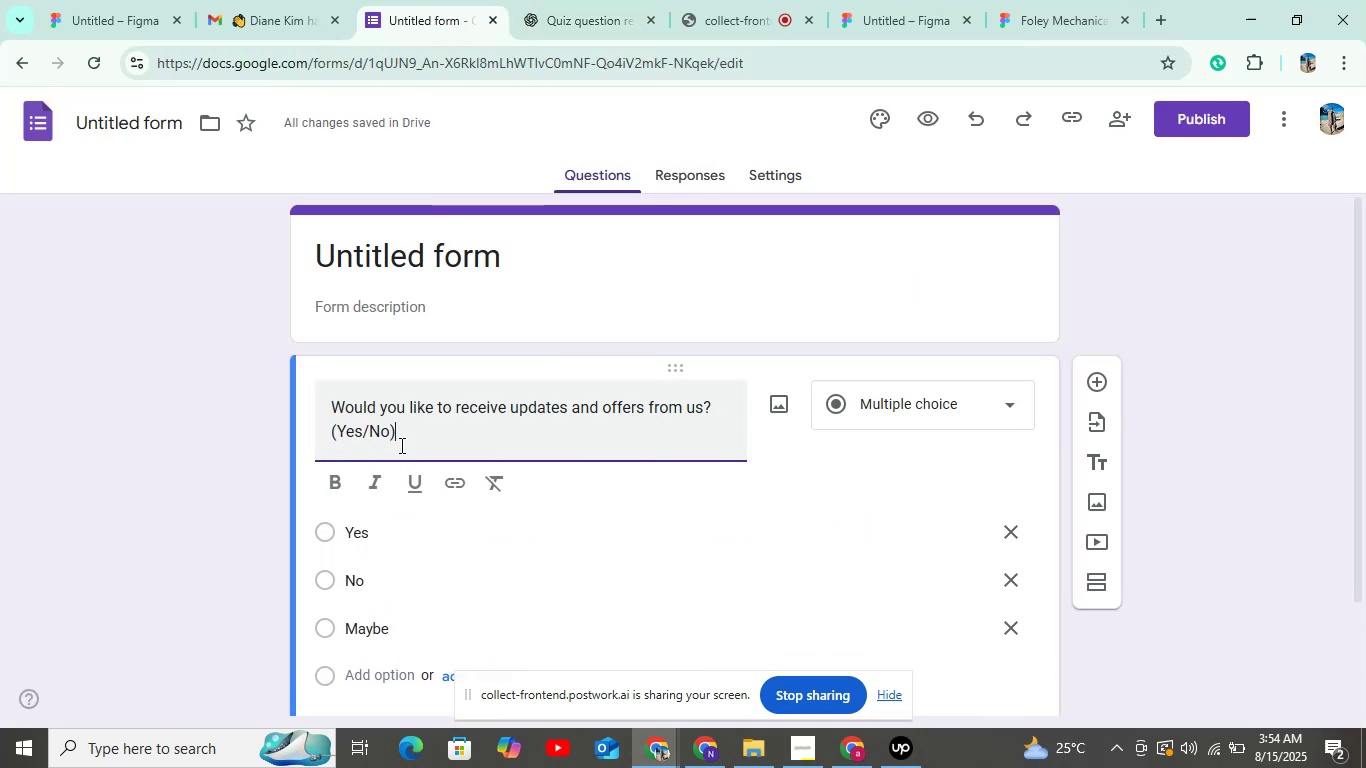 
left_click_drag(start_coordinate=[400, 445], to_coordinate=[333, 448])
 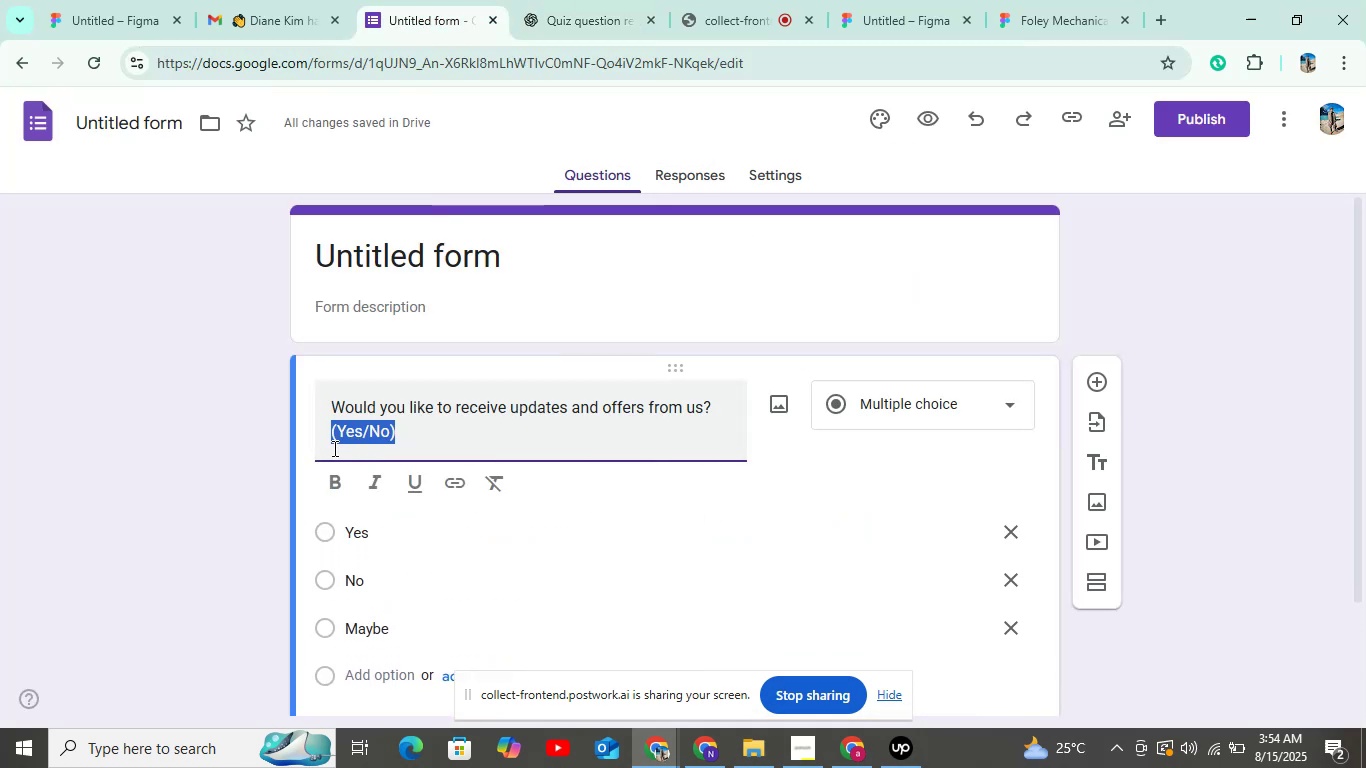 
key(Backspace)
 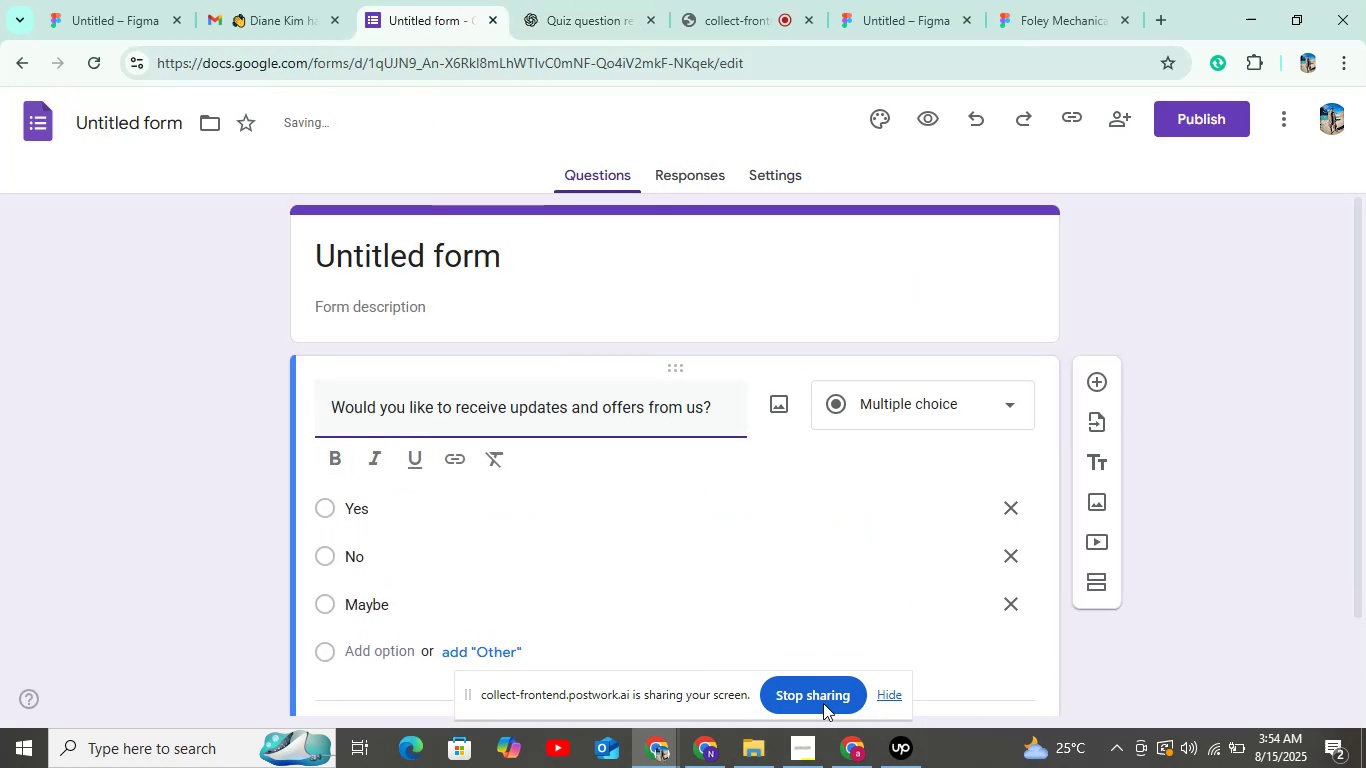 
scroll: coordinate [803, 515], scroll_direction: down, amount: 4.0
 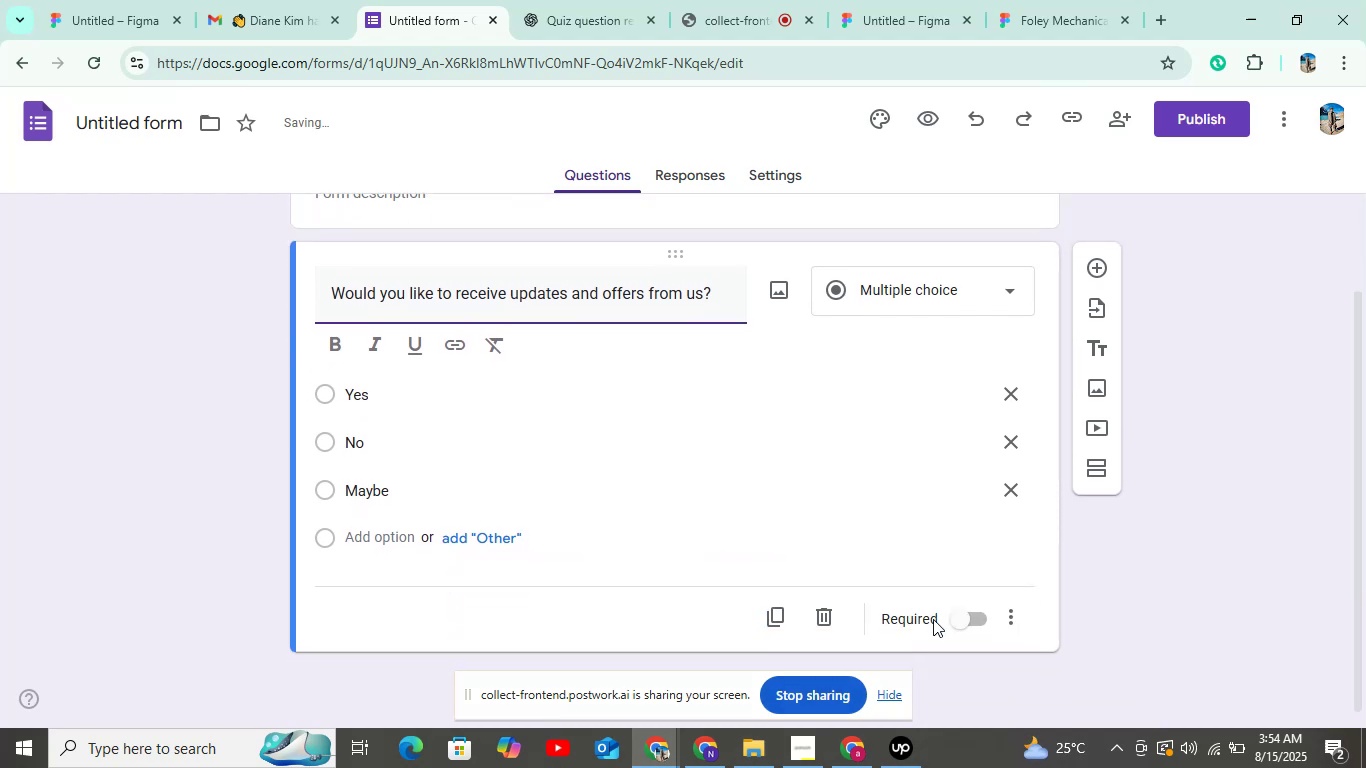 
left_click([975, 619])
 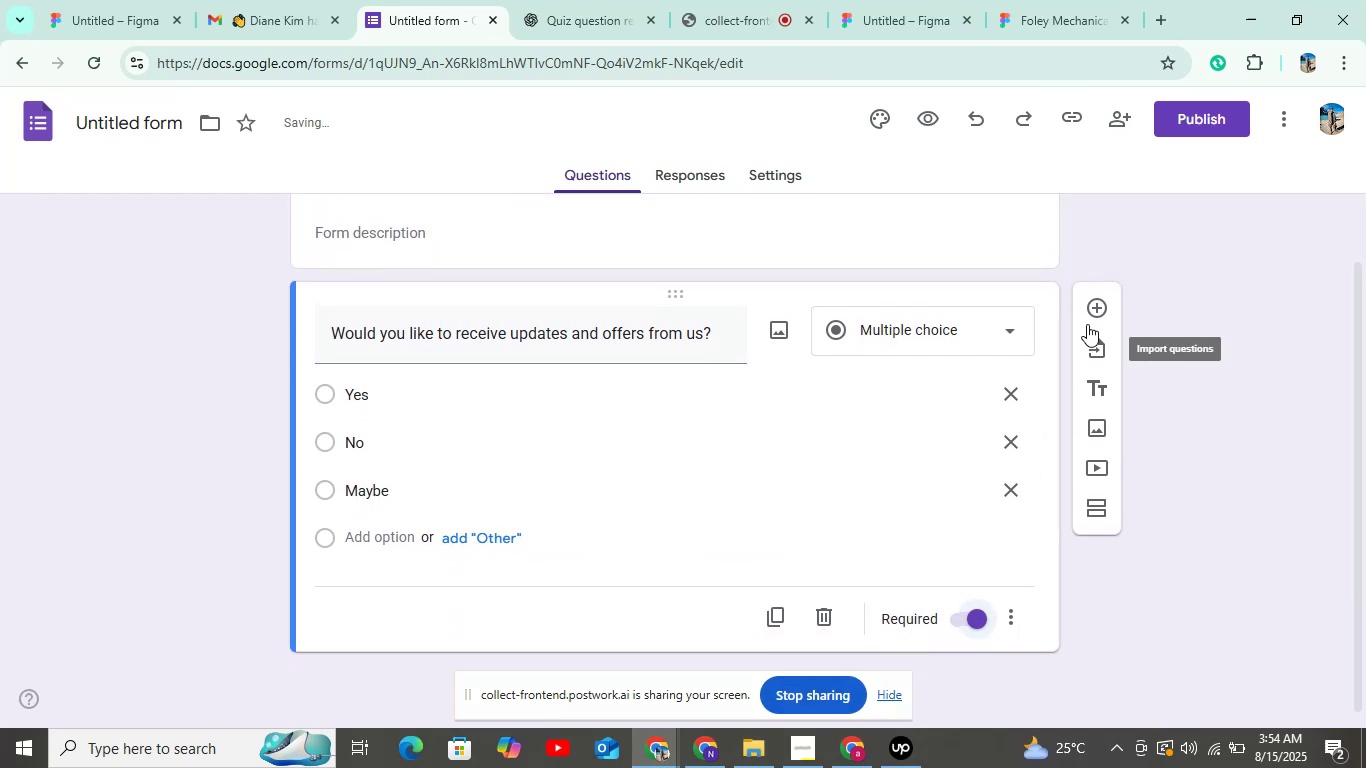 
left_click([1097, 298])
 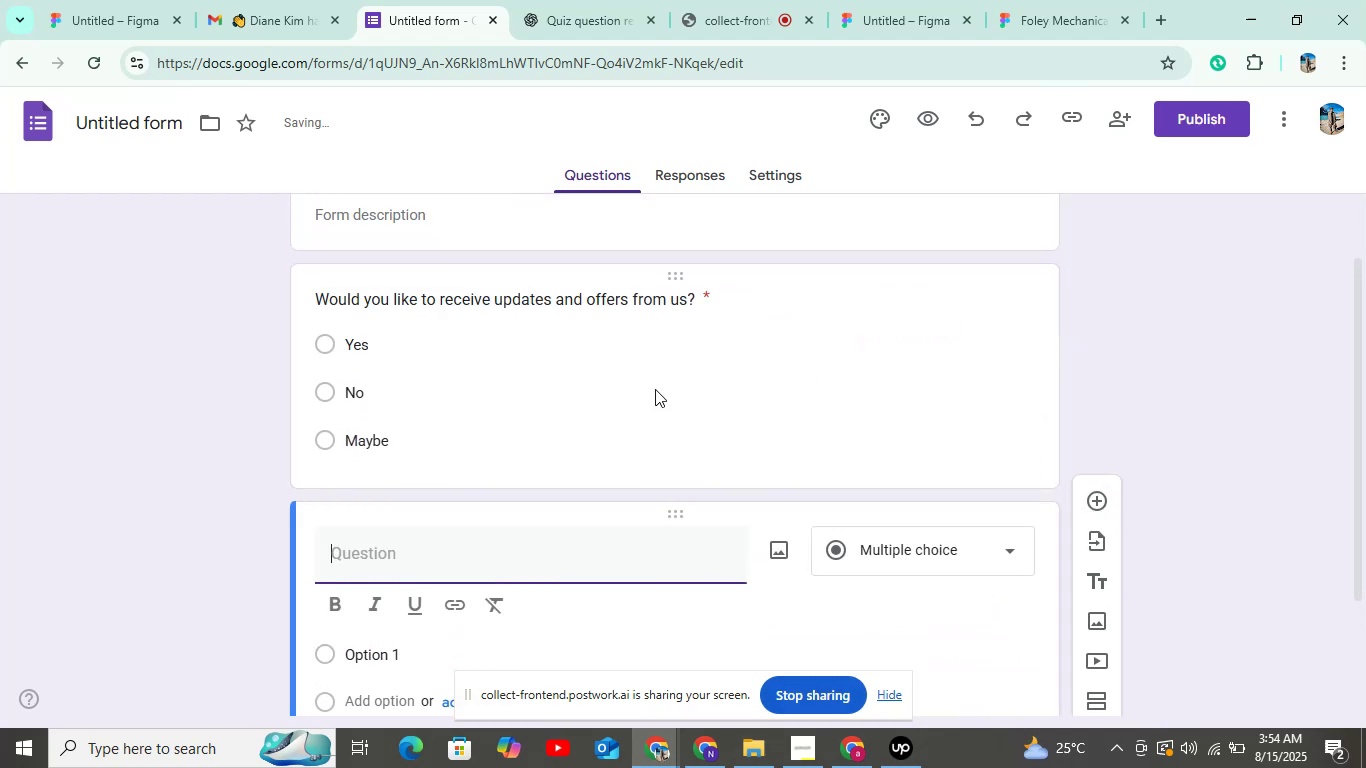 
scroll: coordinate [636, 583], scroll_direction: down, amount: 6.0
 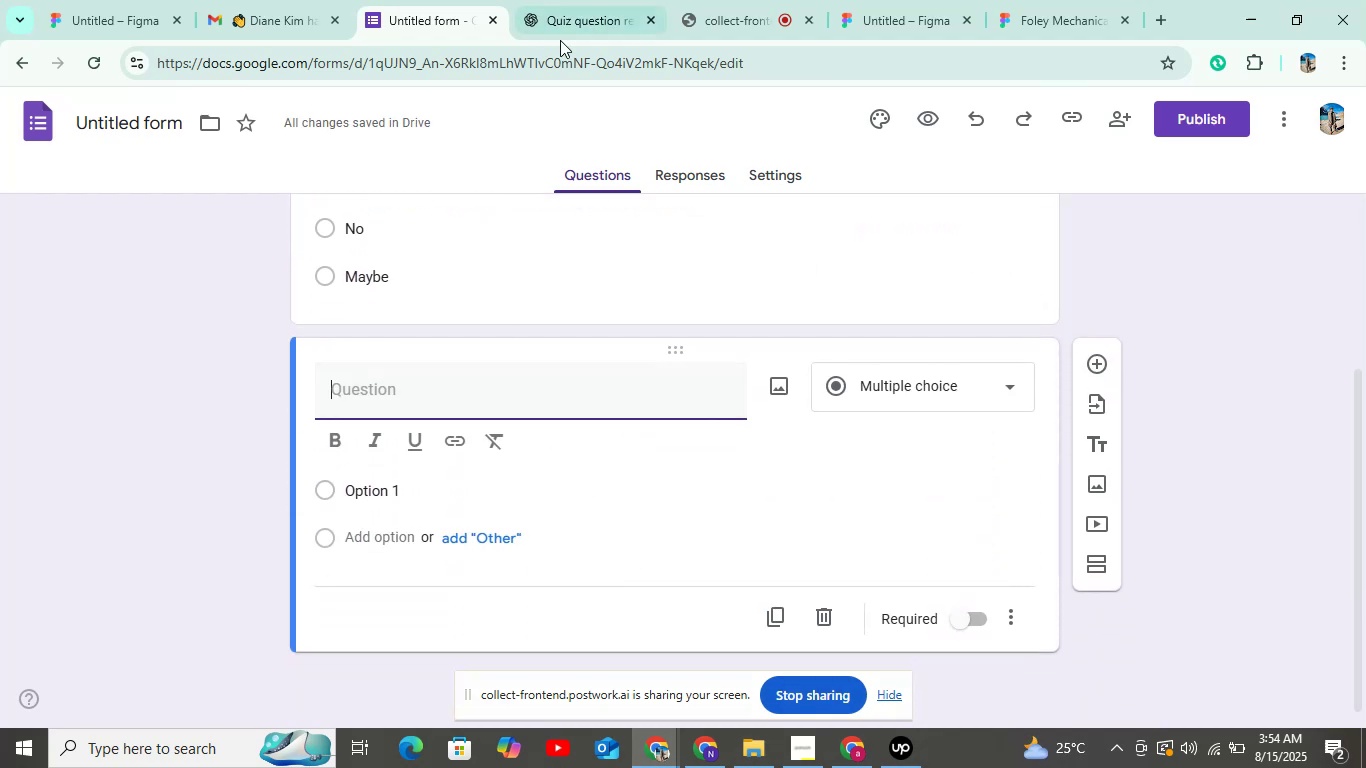 
left_click([565, 9])
 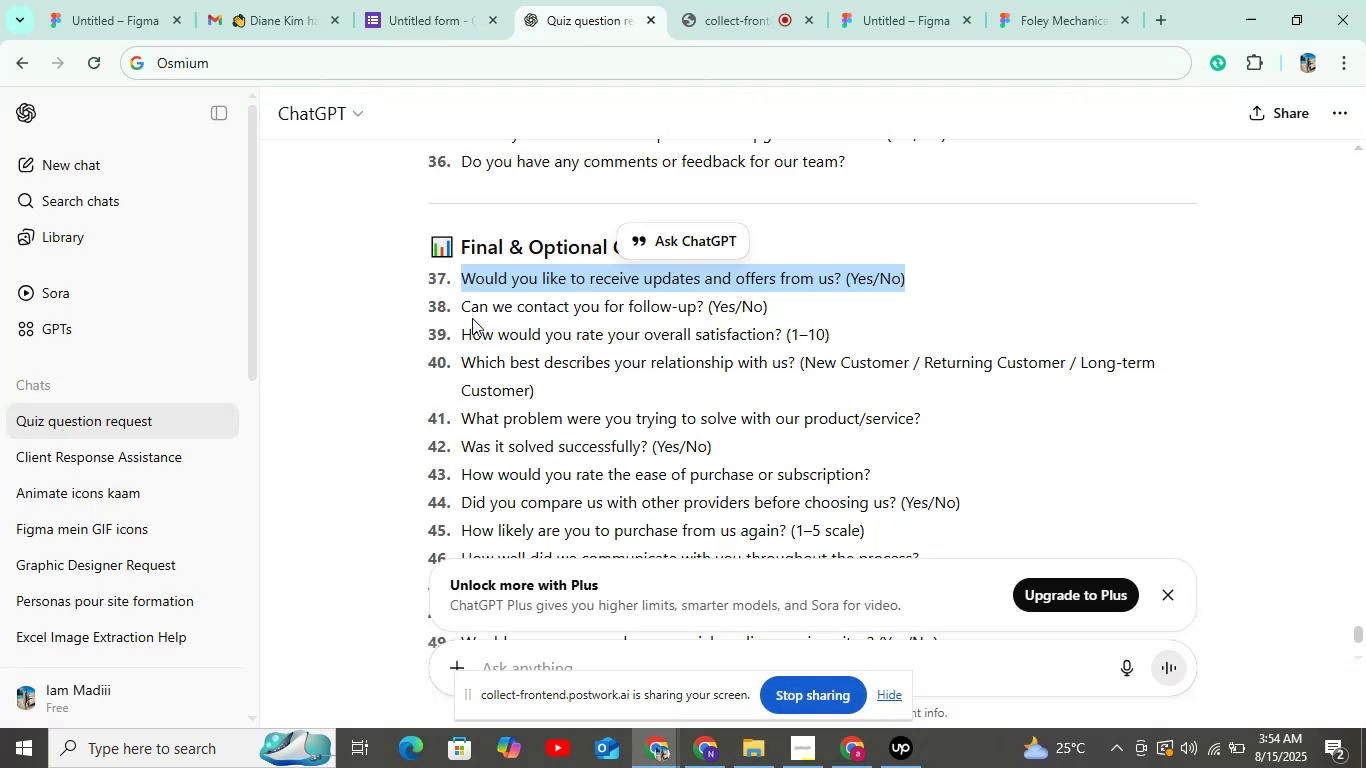 
left_click_drag(start_coordinate=[459, 305], to_coordinate=[824, 308])
 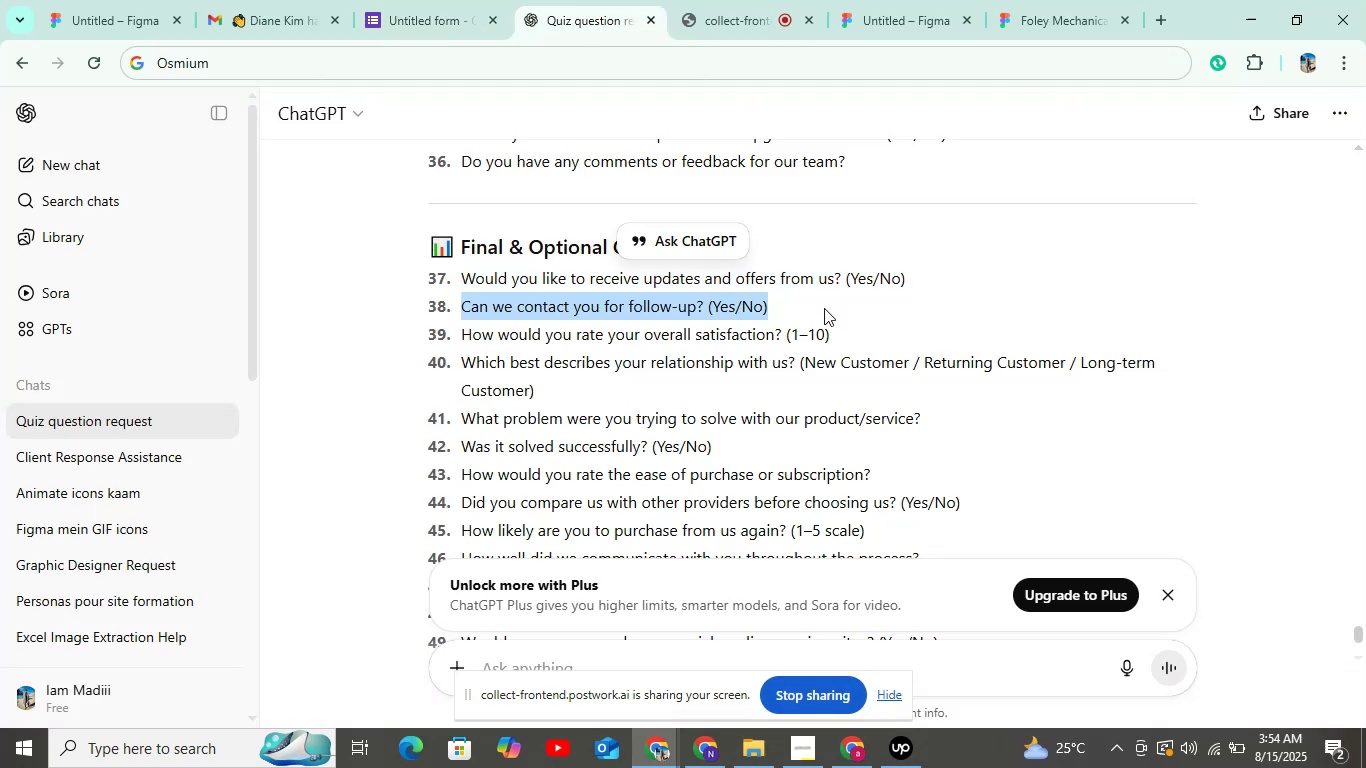 
key(Control+C)
 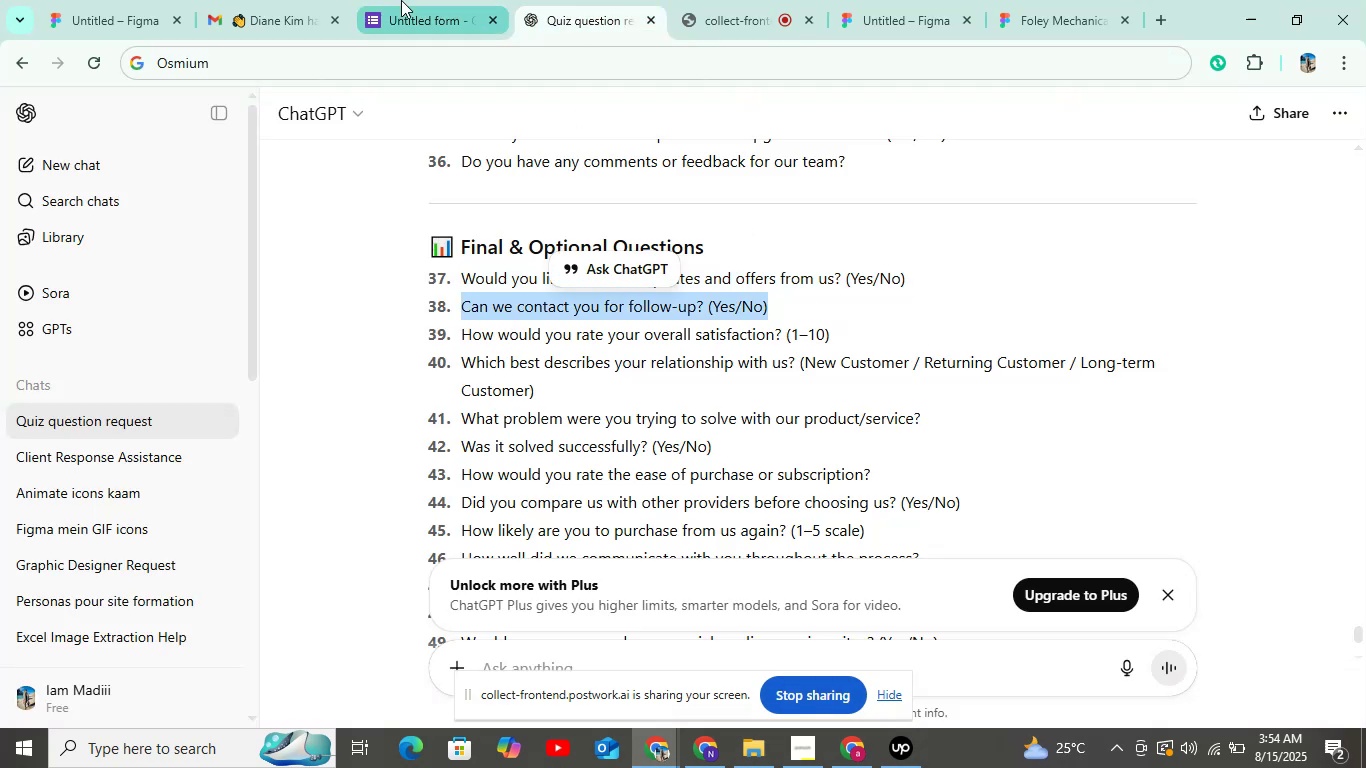 
left_click([401, 0])
 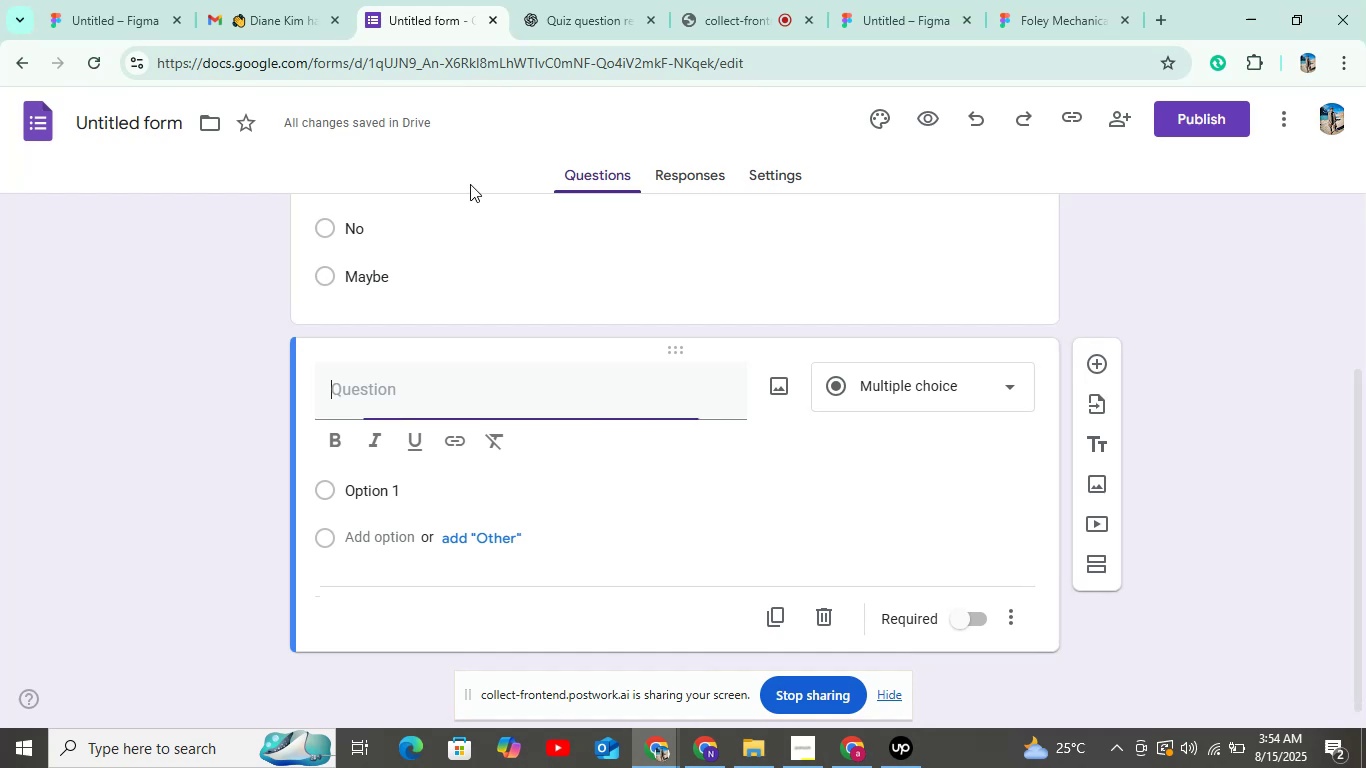 
key(Control+V)
 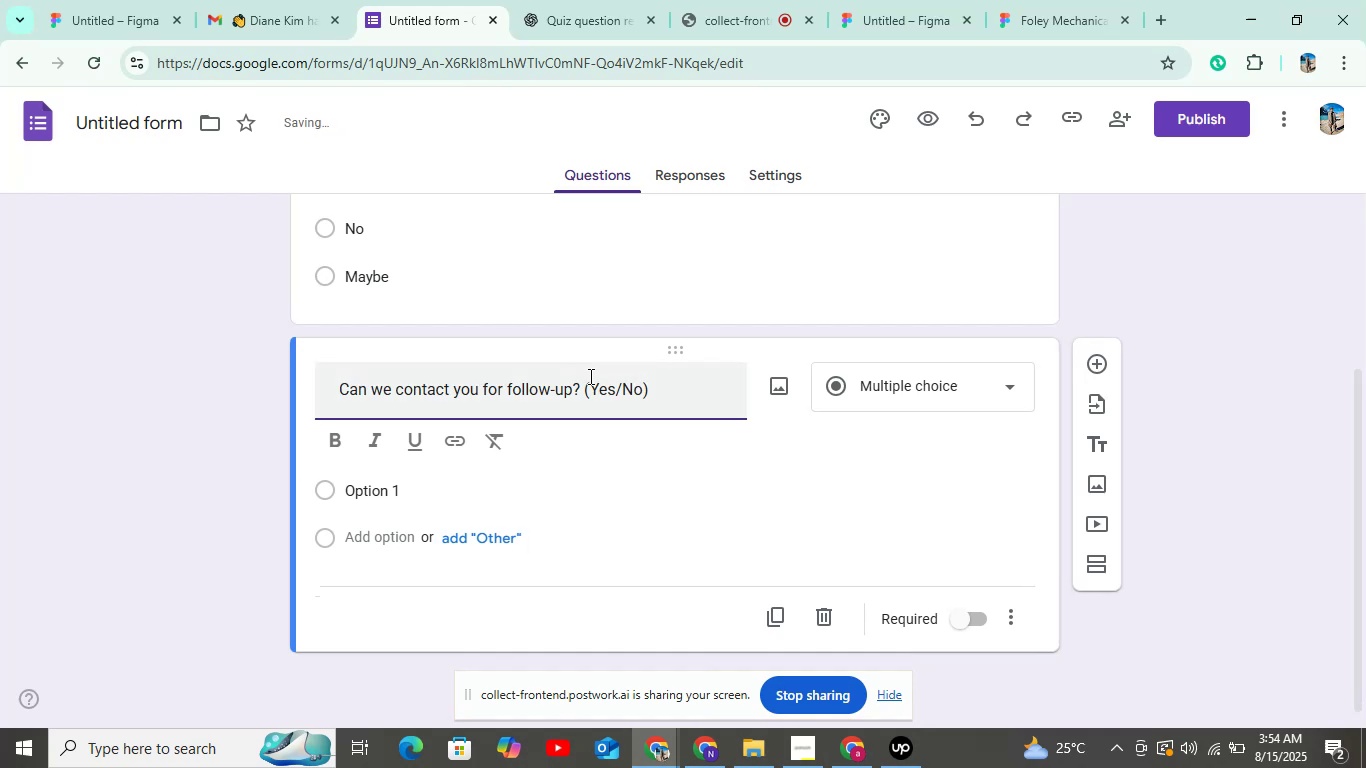 
left_click_drag(start_coordinate=[584, 385], to_coordinate=[690, 395])
 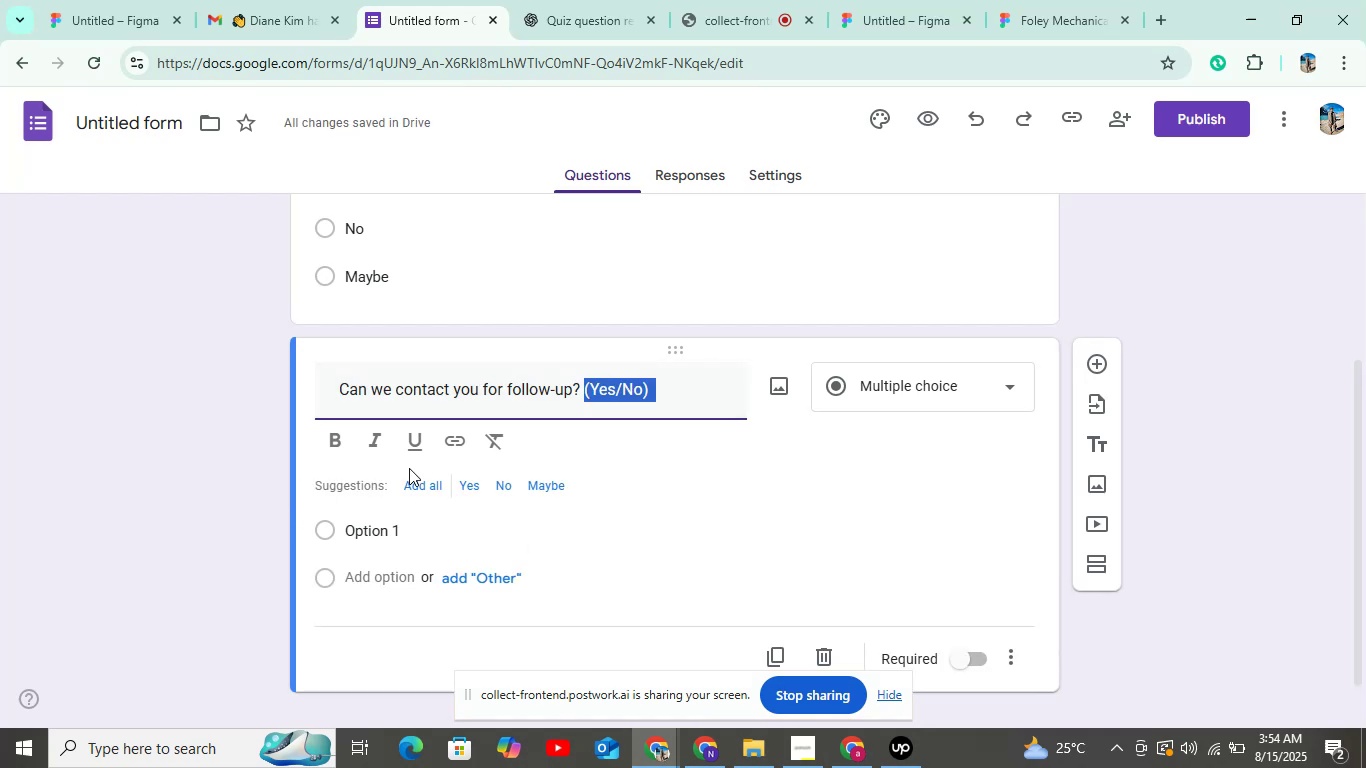 
left_click([417, 480])
 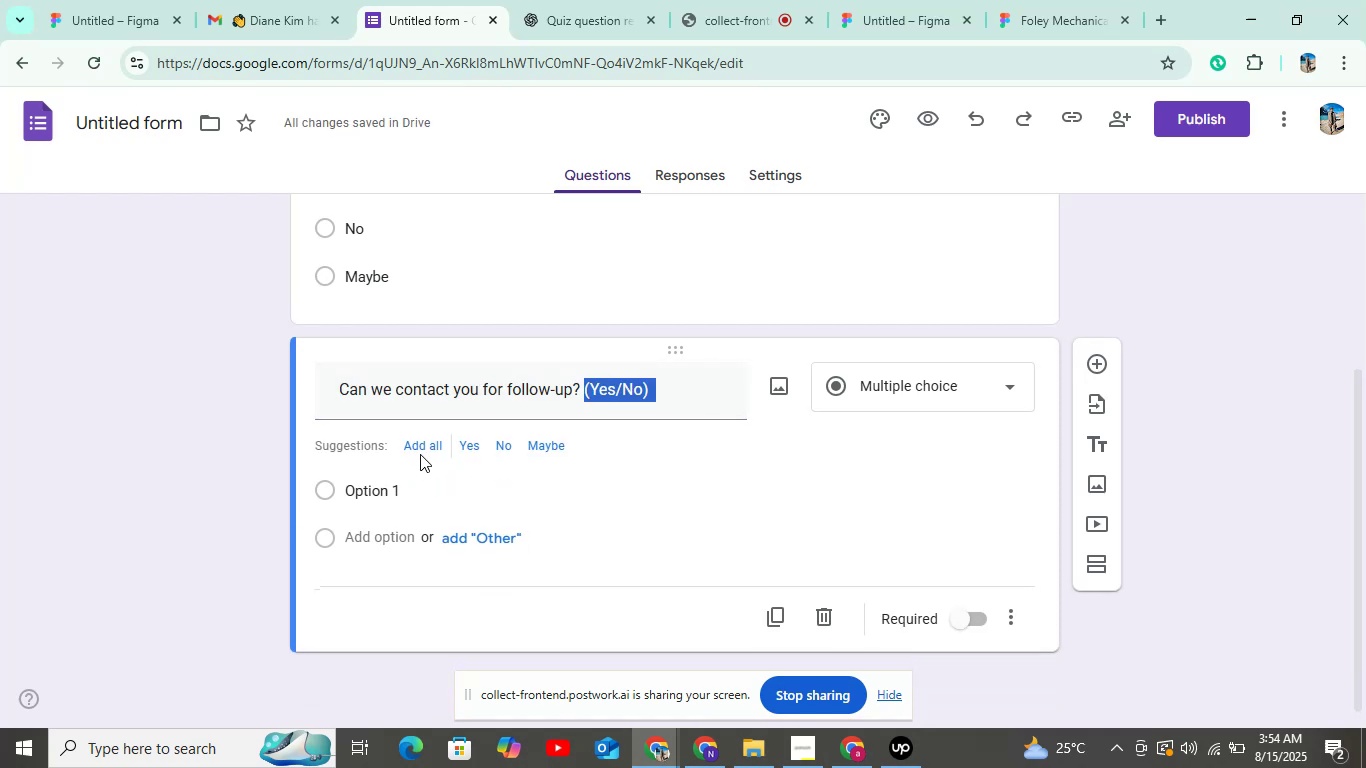 
left_click([420, 451])
 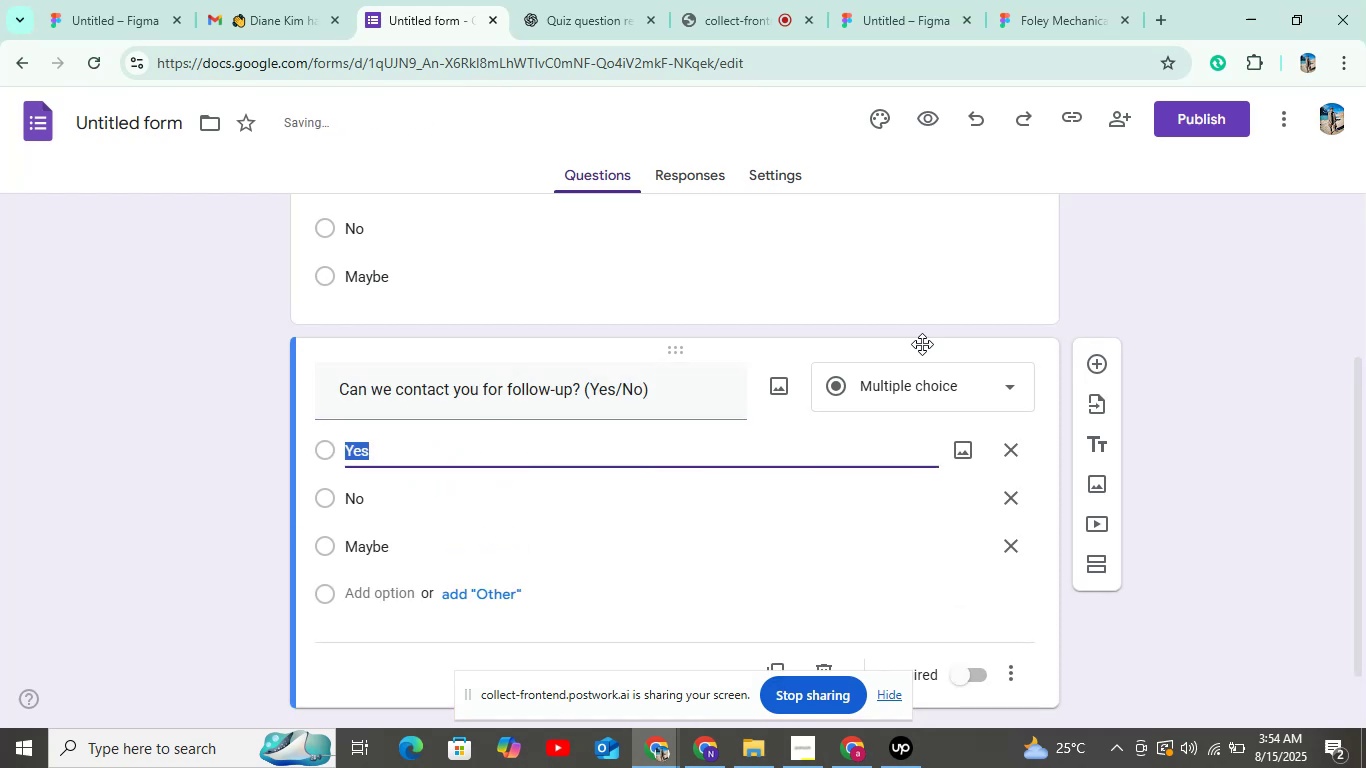 
left_click([929, 388])
 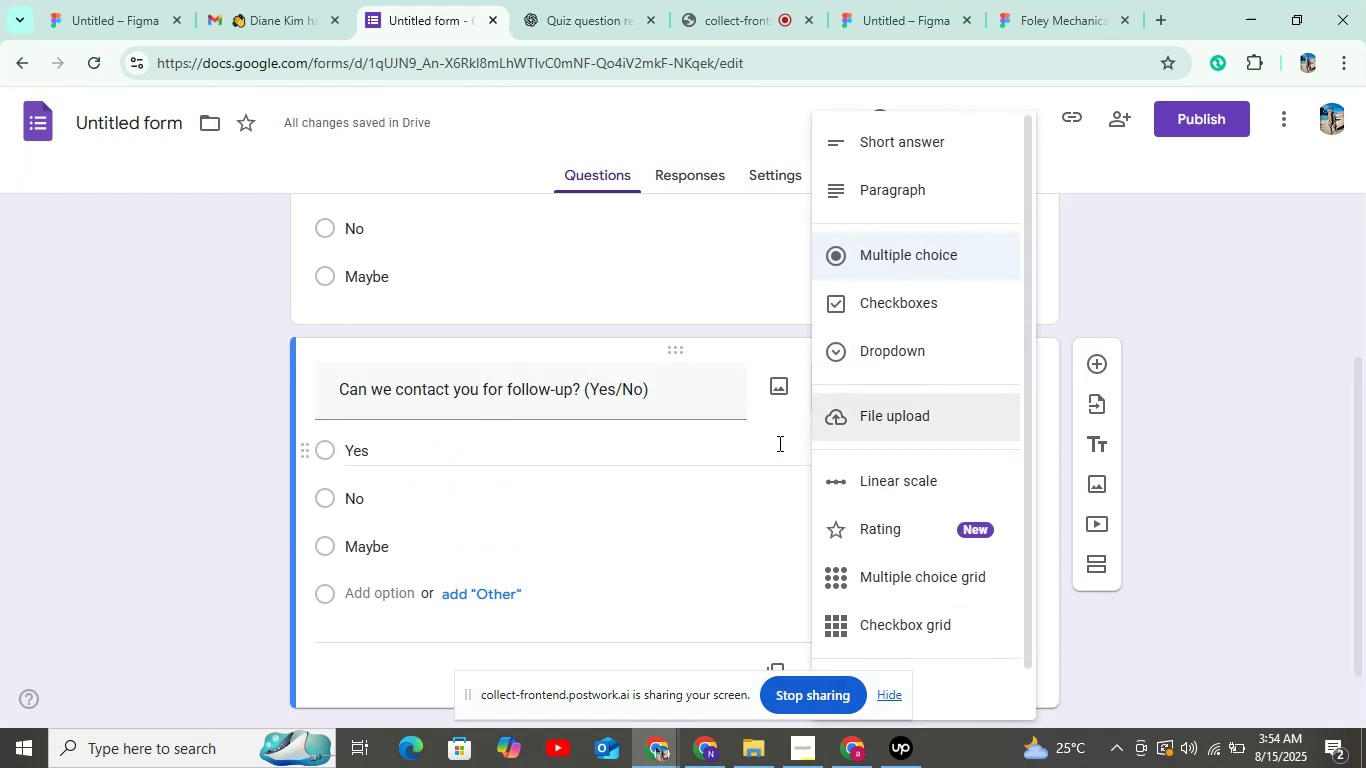 
left_click([859, 301])
 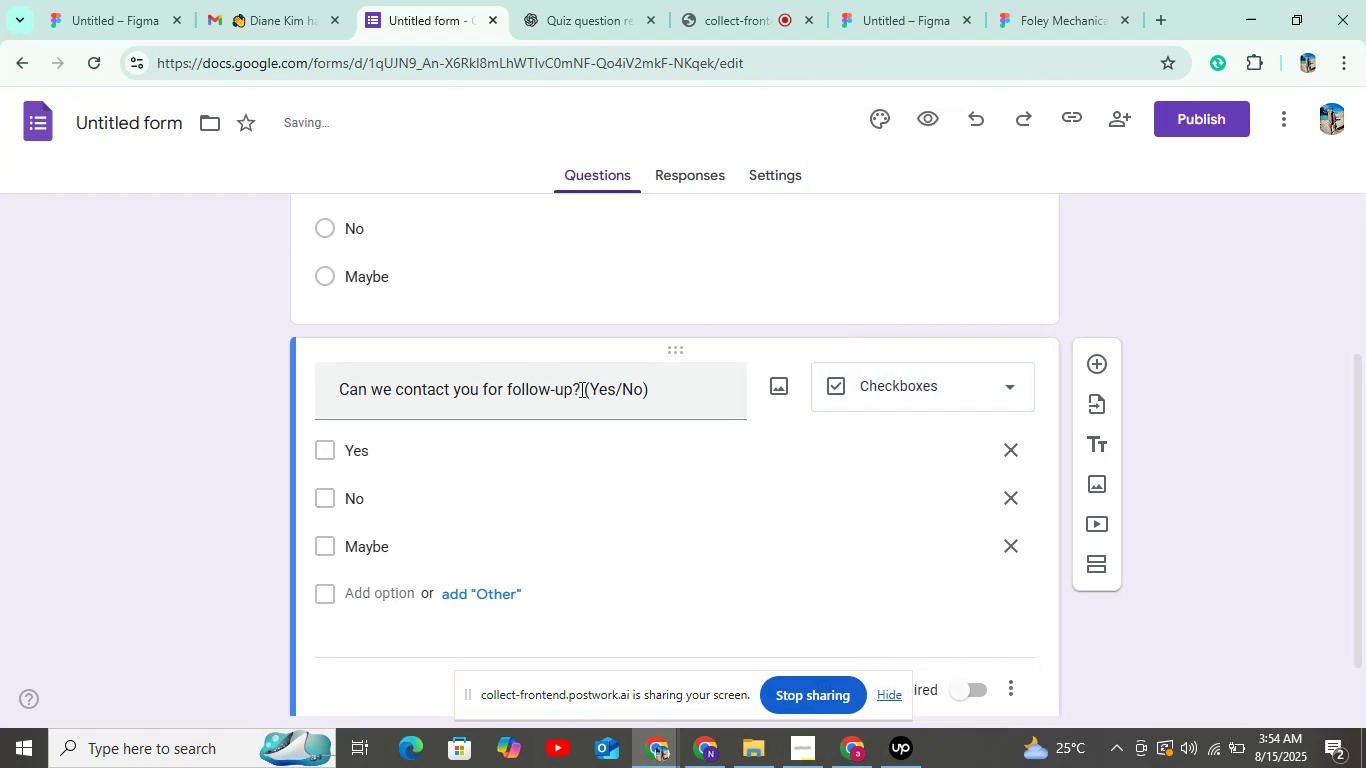 
left_click_drag(start_coordinate=[585, 387], to_coordinate=[693, 387])
 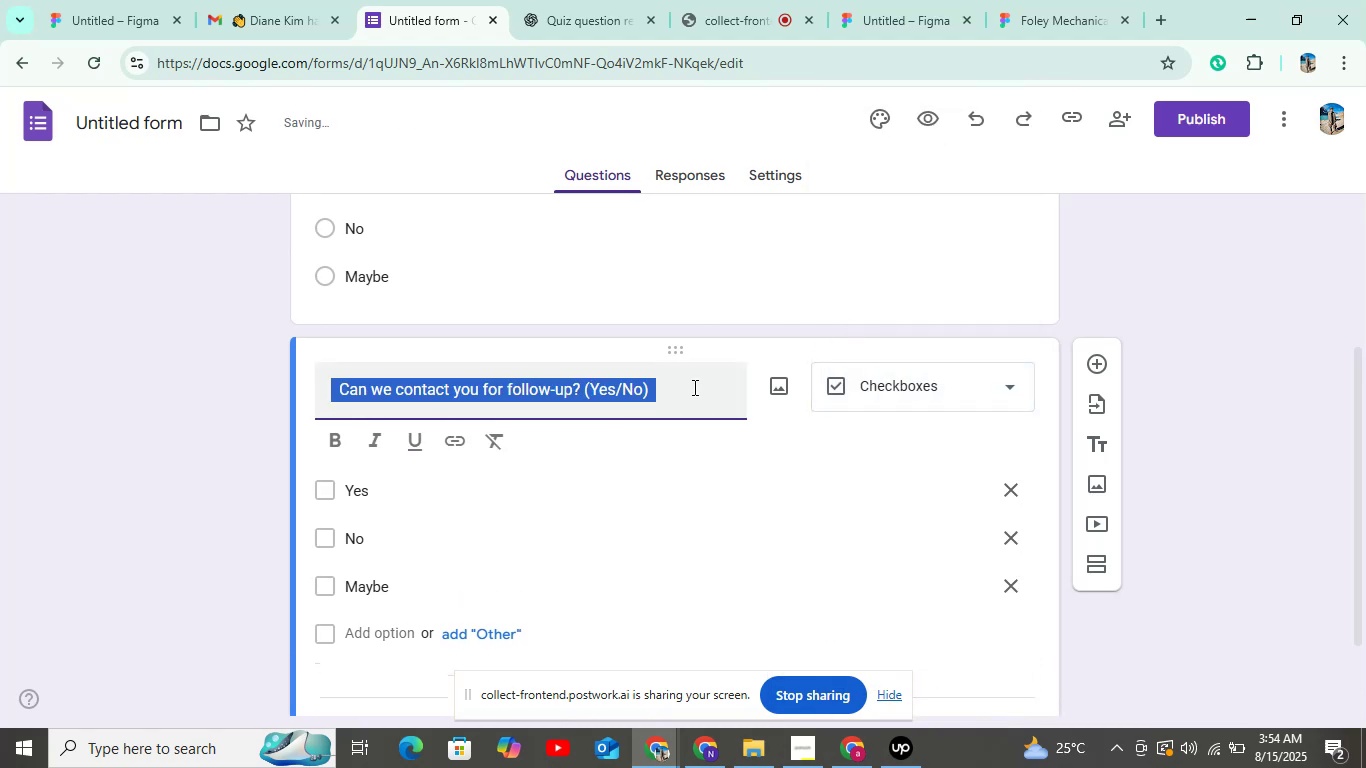 
left_click([693, 387])
 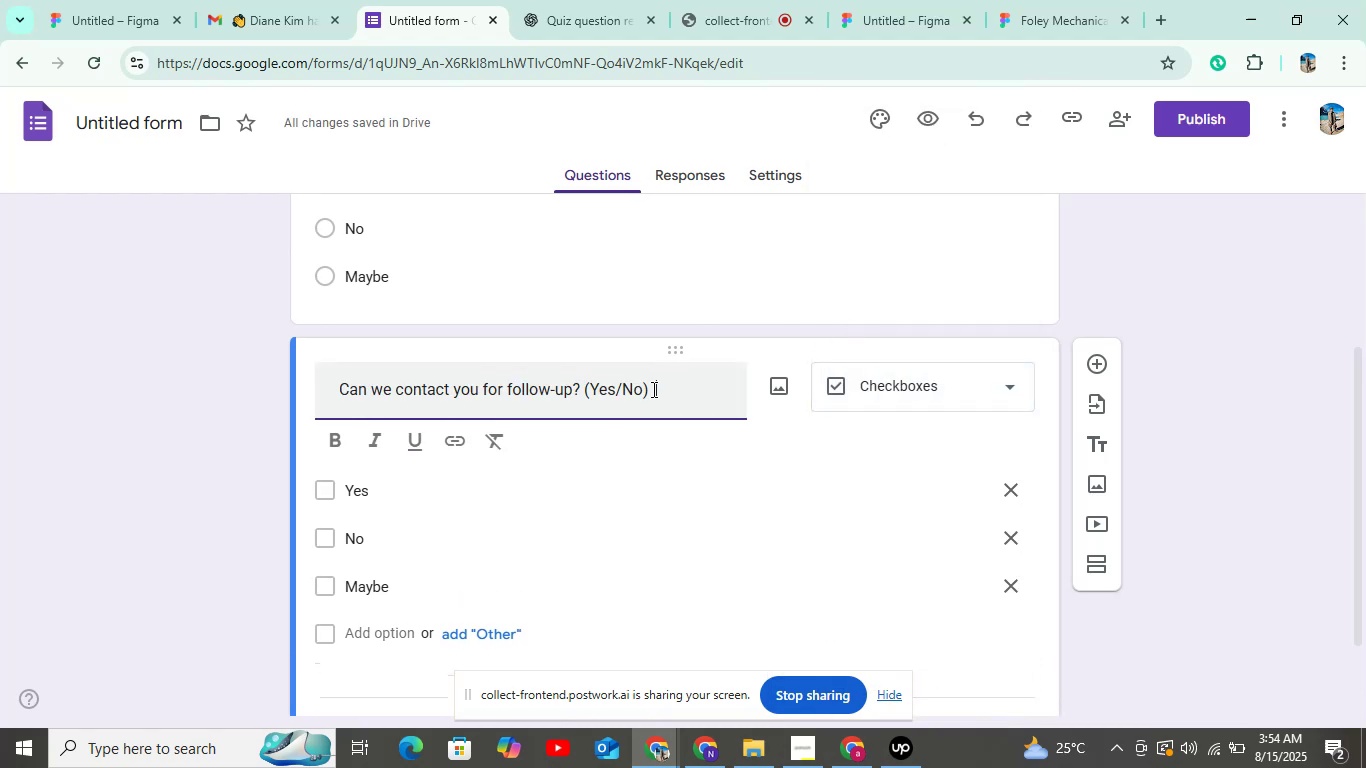 
left_click_drag(start_coordinate=[657, 389], to_coordinate=[585, 393])
 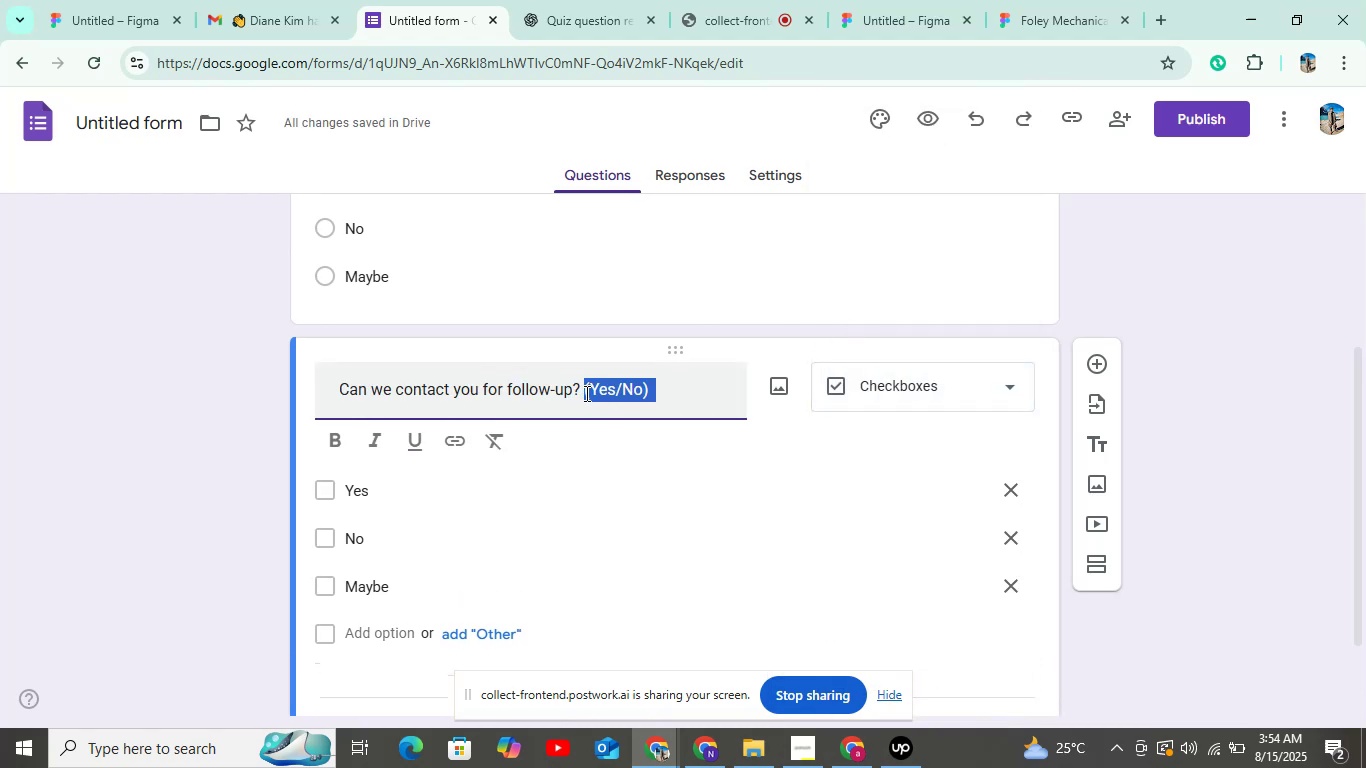 
key(Backspace)
 